 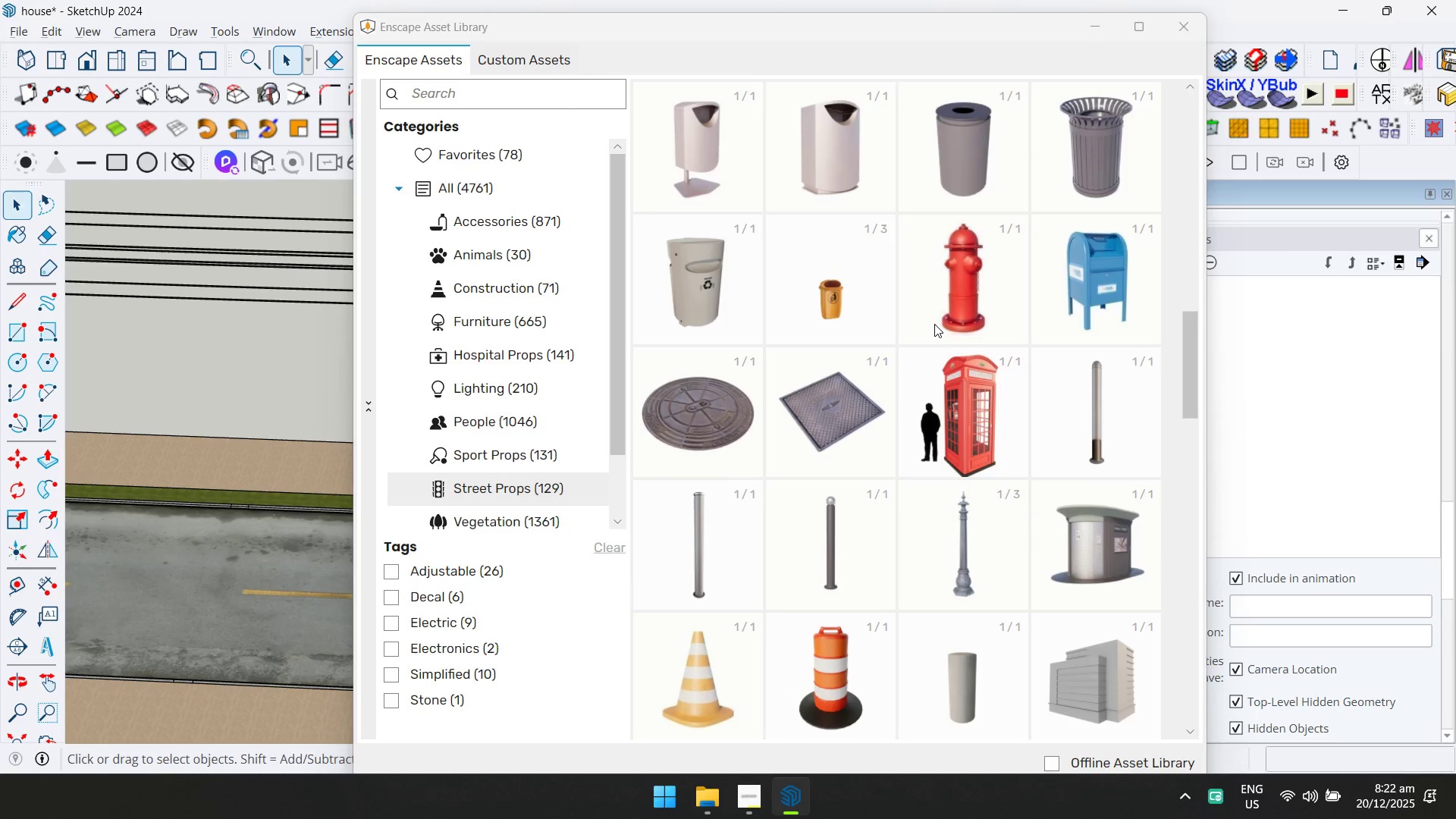 
left_click([512, 418])
 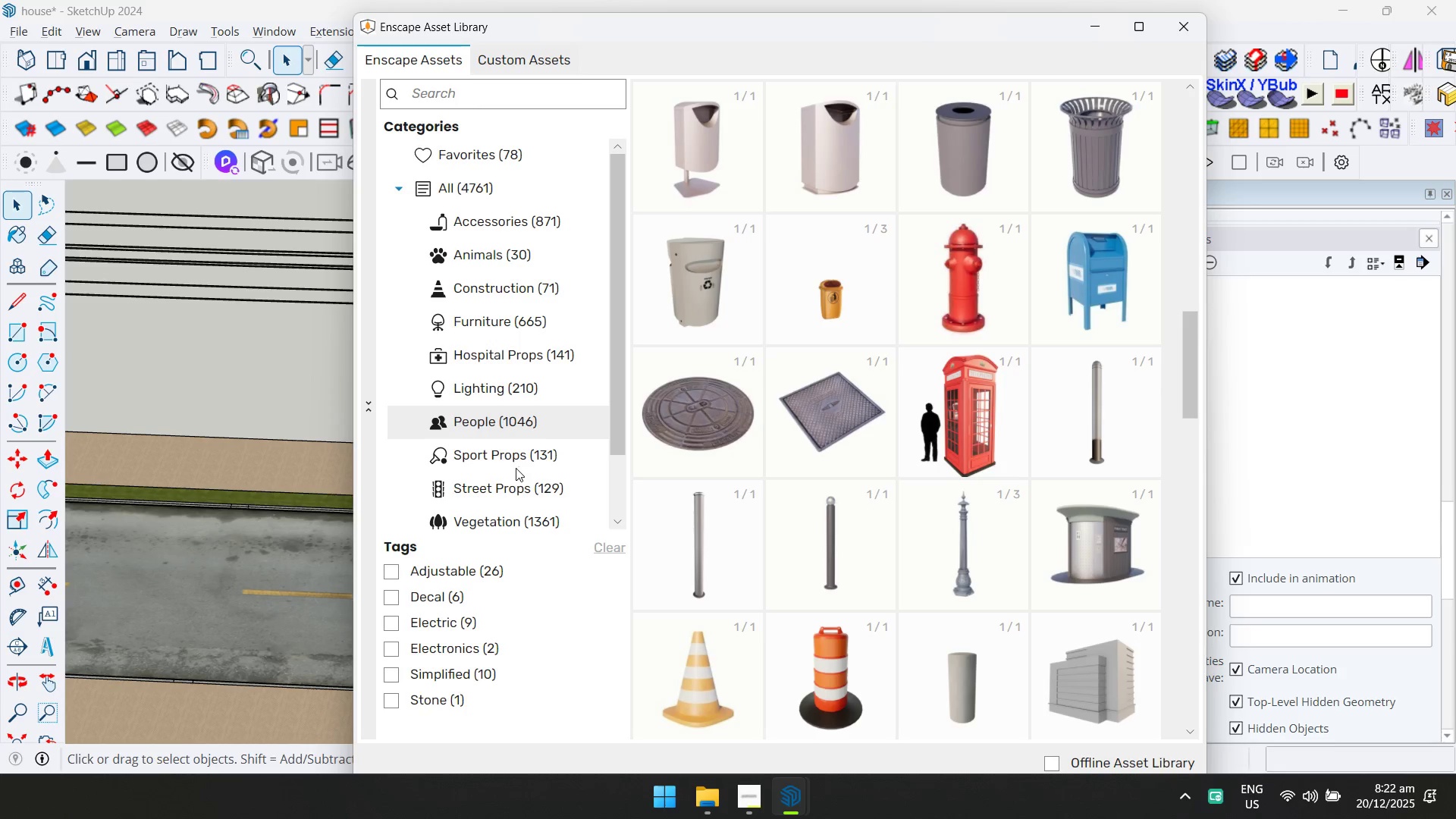 
scroll: coordinate [452, 604], scroll_direction: down, amount: 19.0
 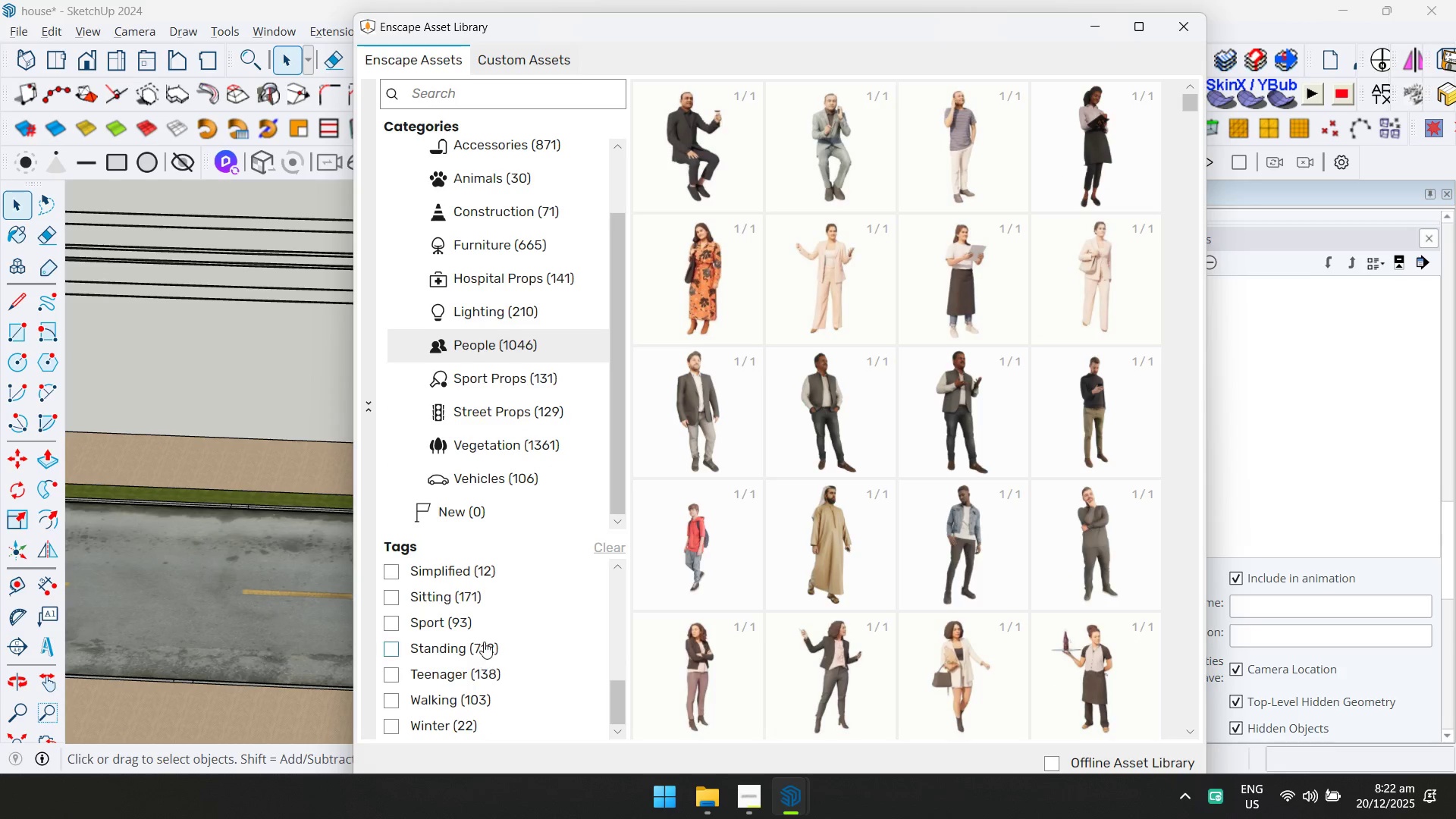 
left_click([456, 622])
 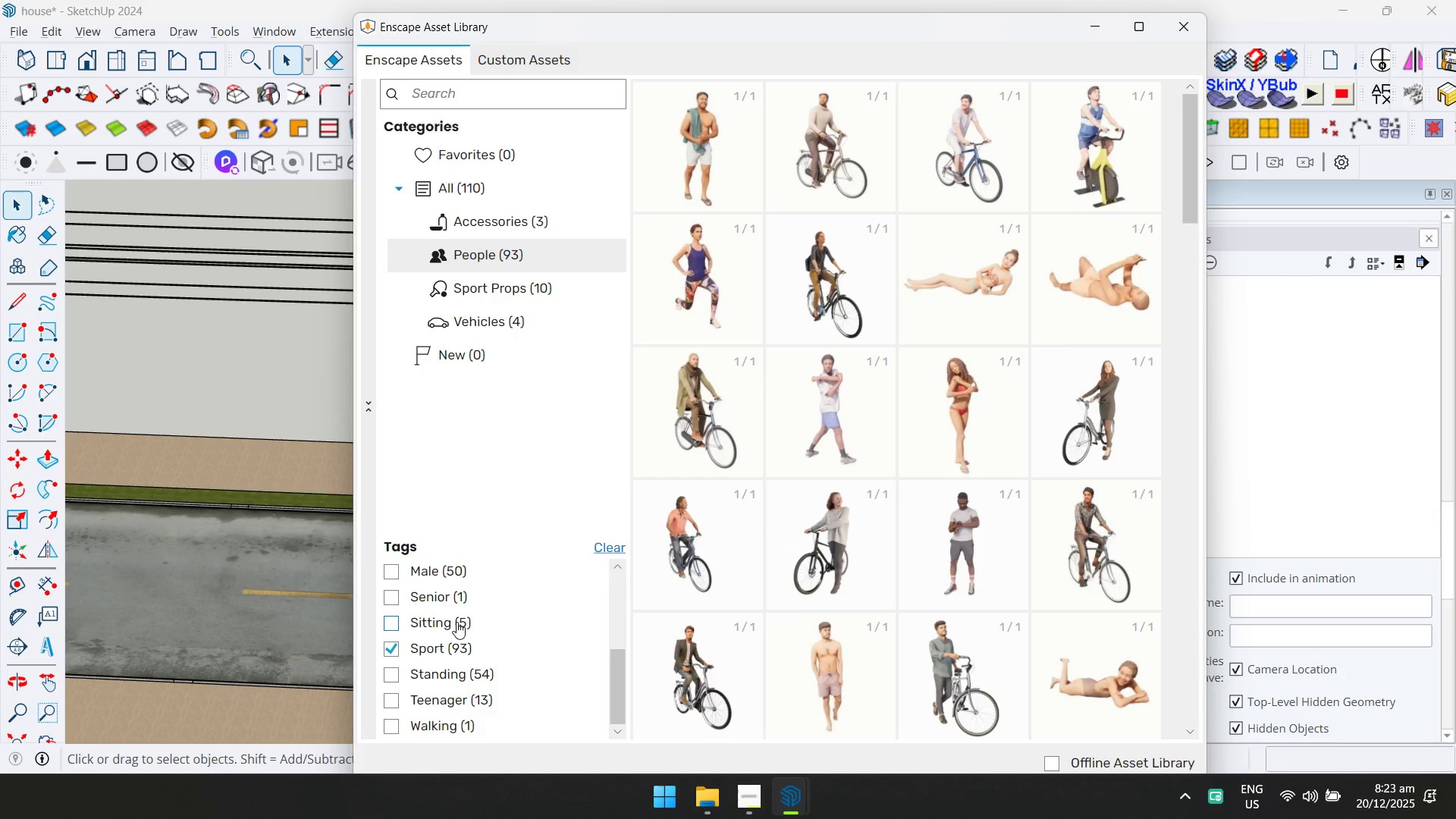 
wait(40.22)
 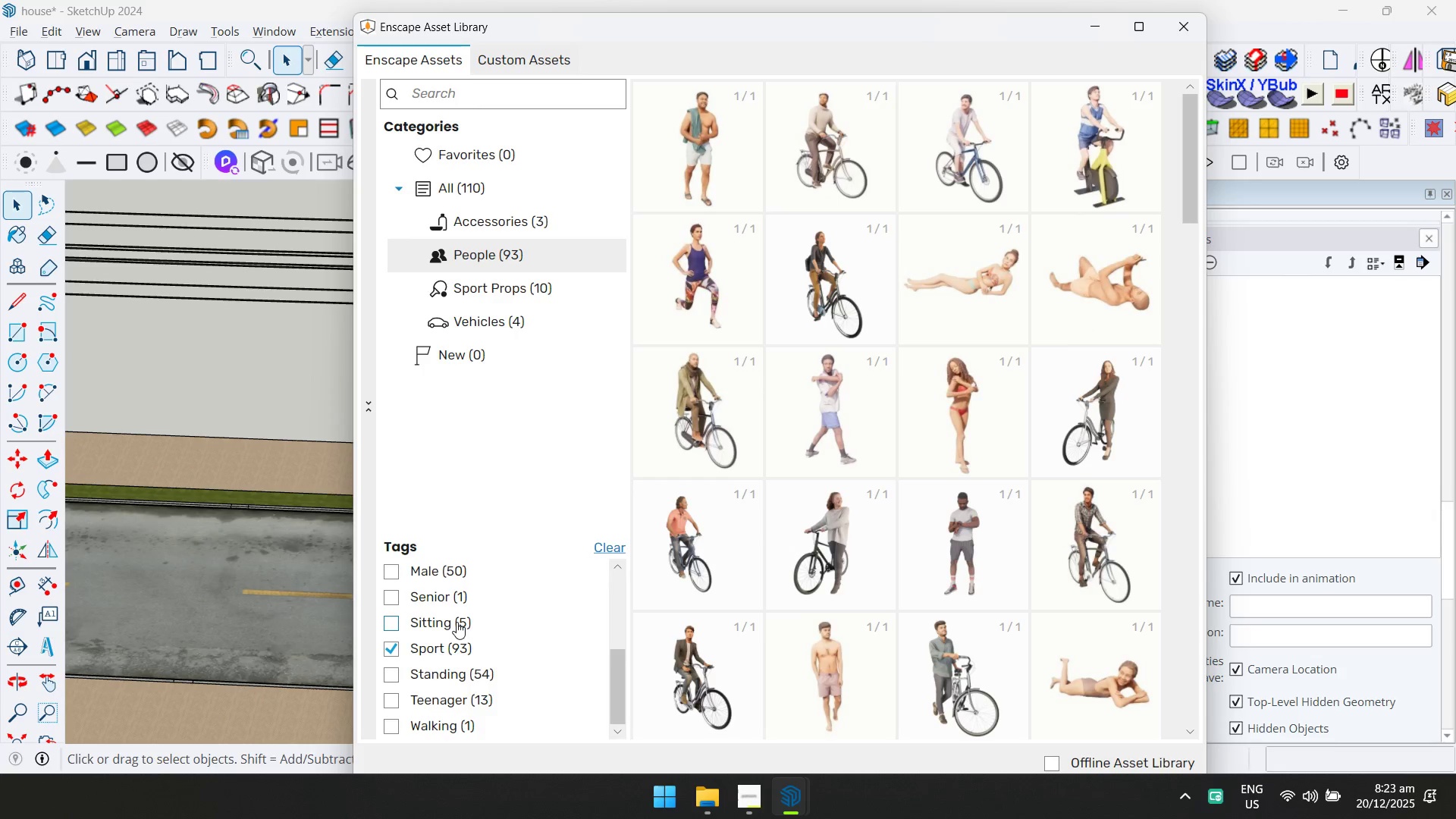 
scroll: coordinate [925, 529], scroll_direction: down, amount: 3.0
 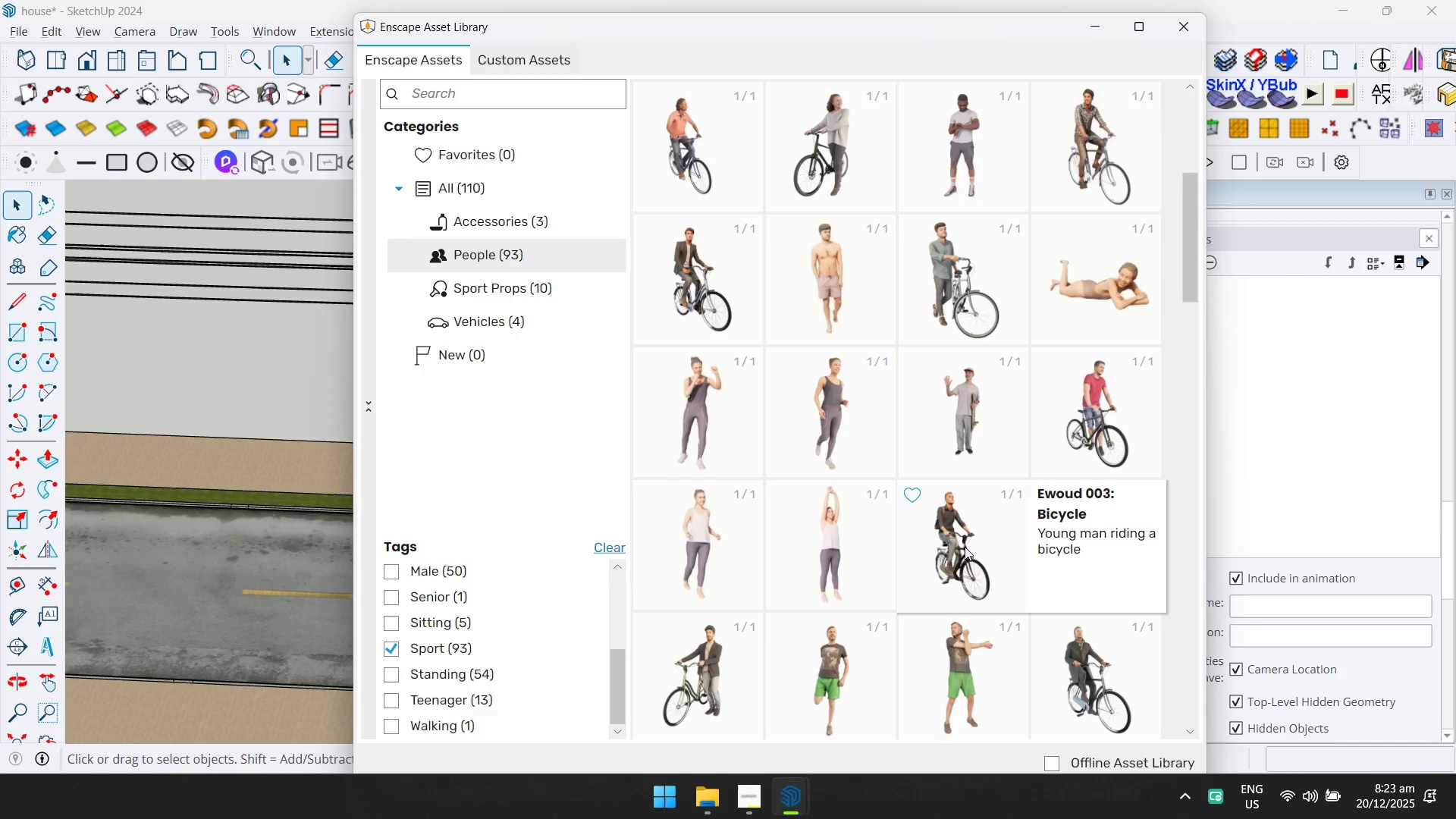 
double_click([965, 547])
 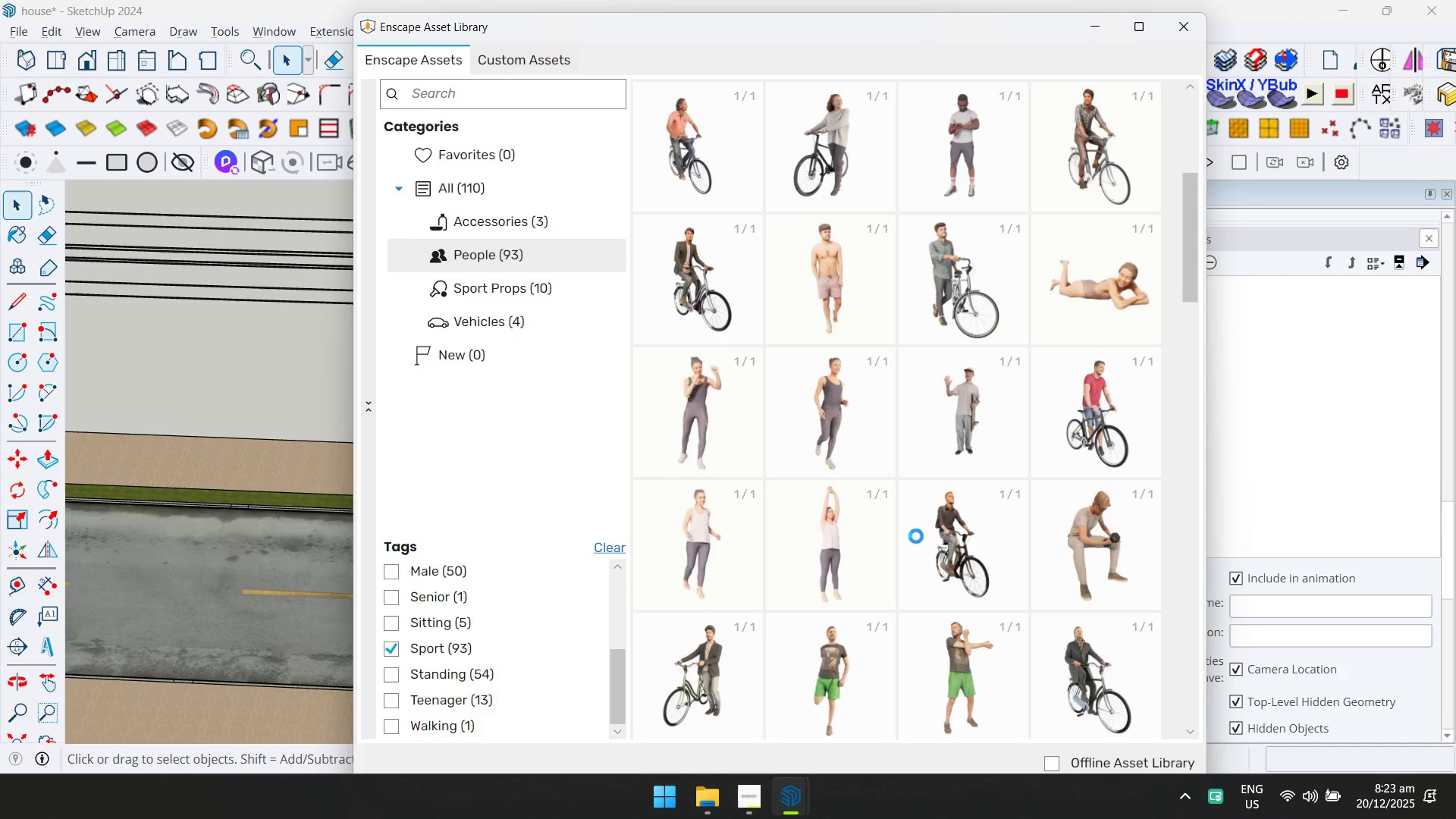 
wait(6.33)
 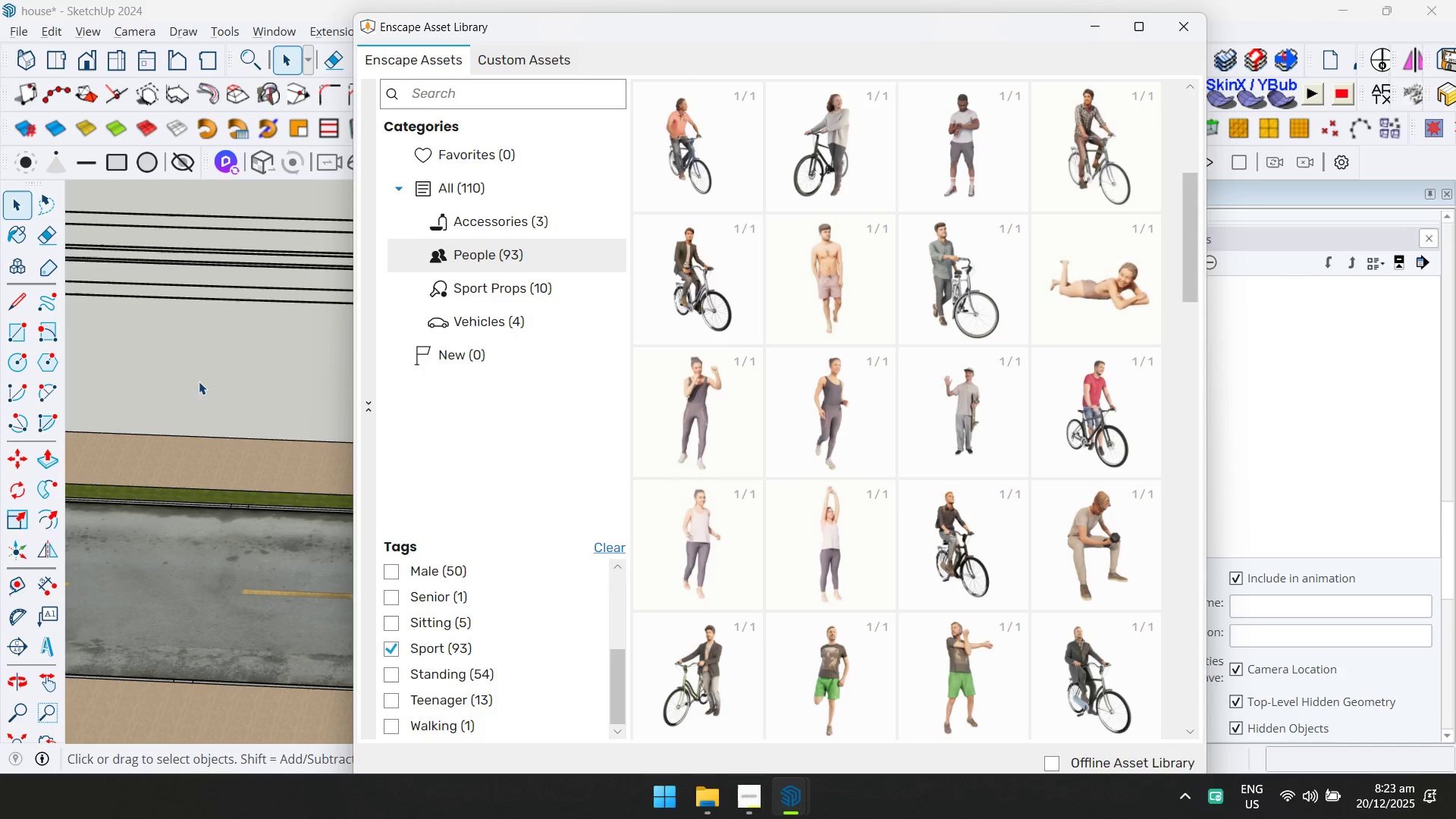 
scroll: coordinate [594, 501], scroll_direction: up, amount: 10.0
 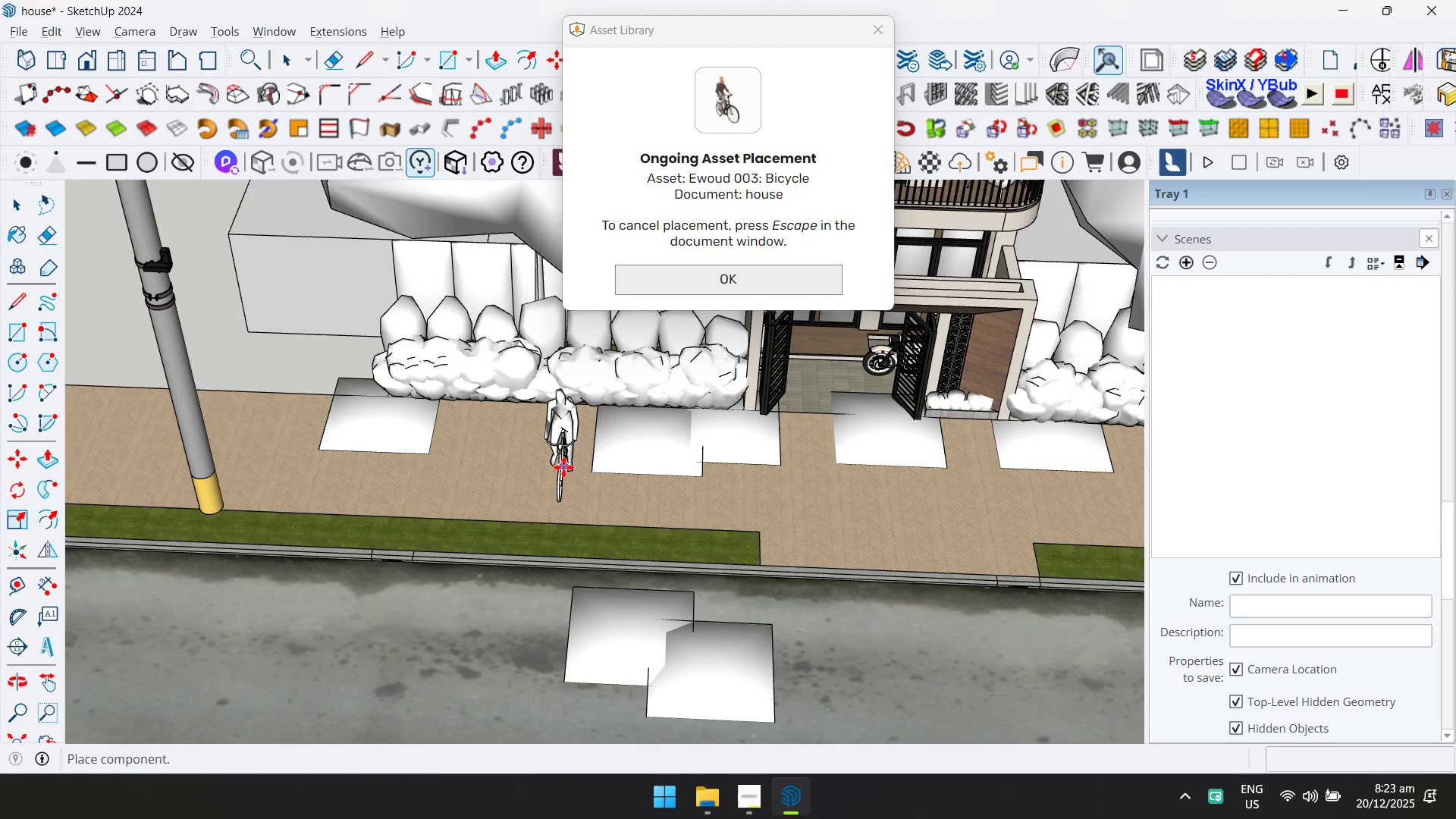 
left_click([563, 467])
 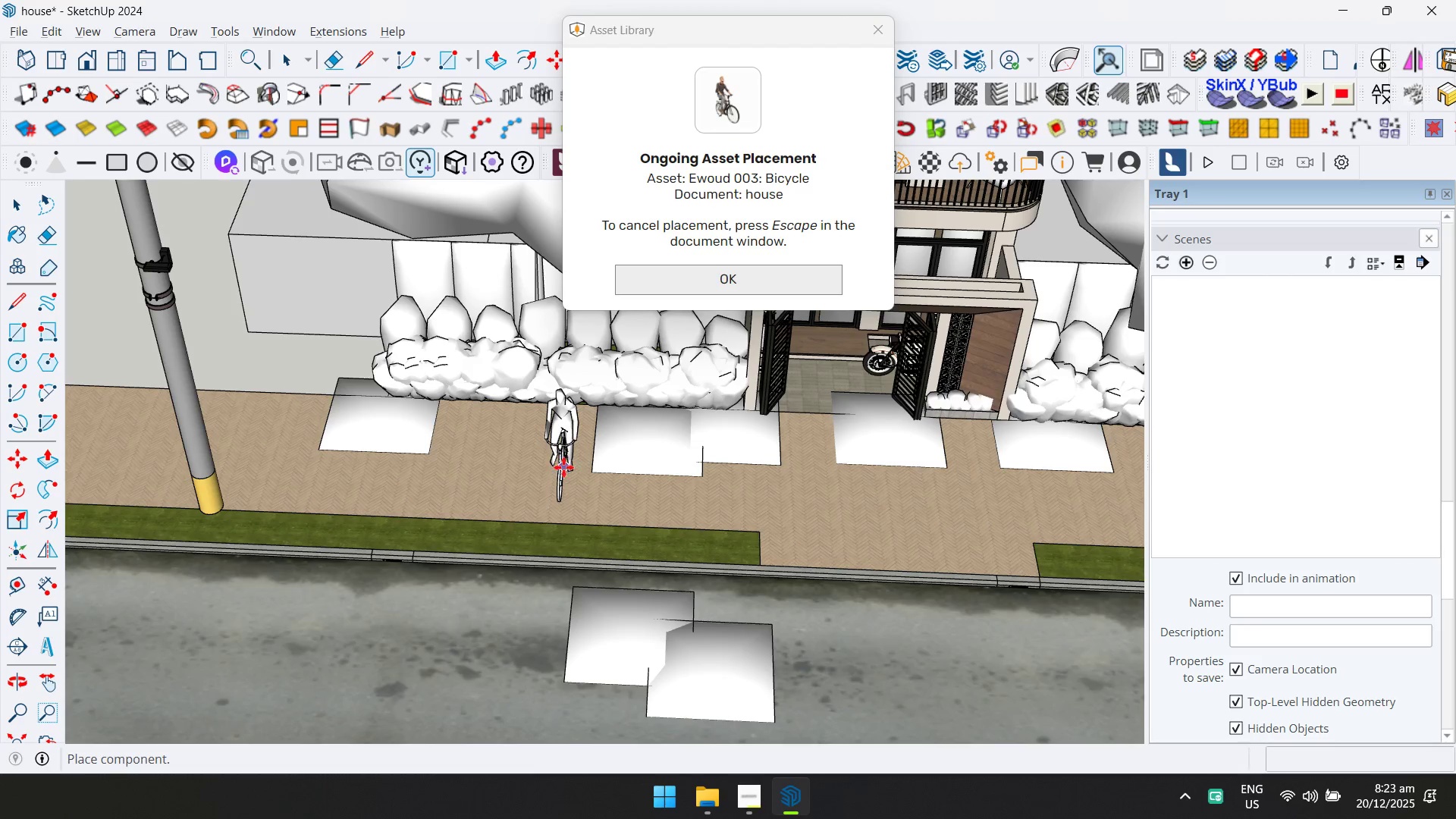 
key(Space)
 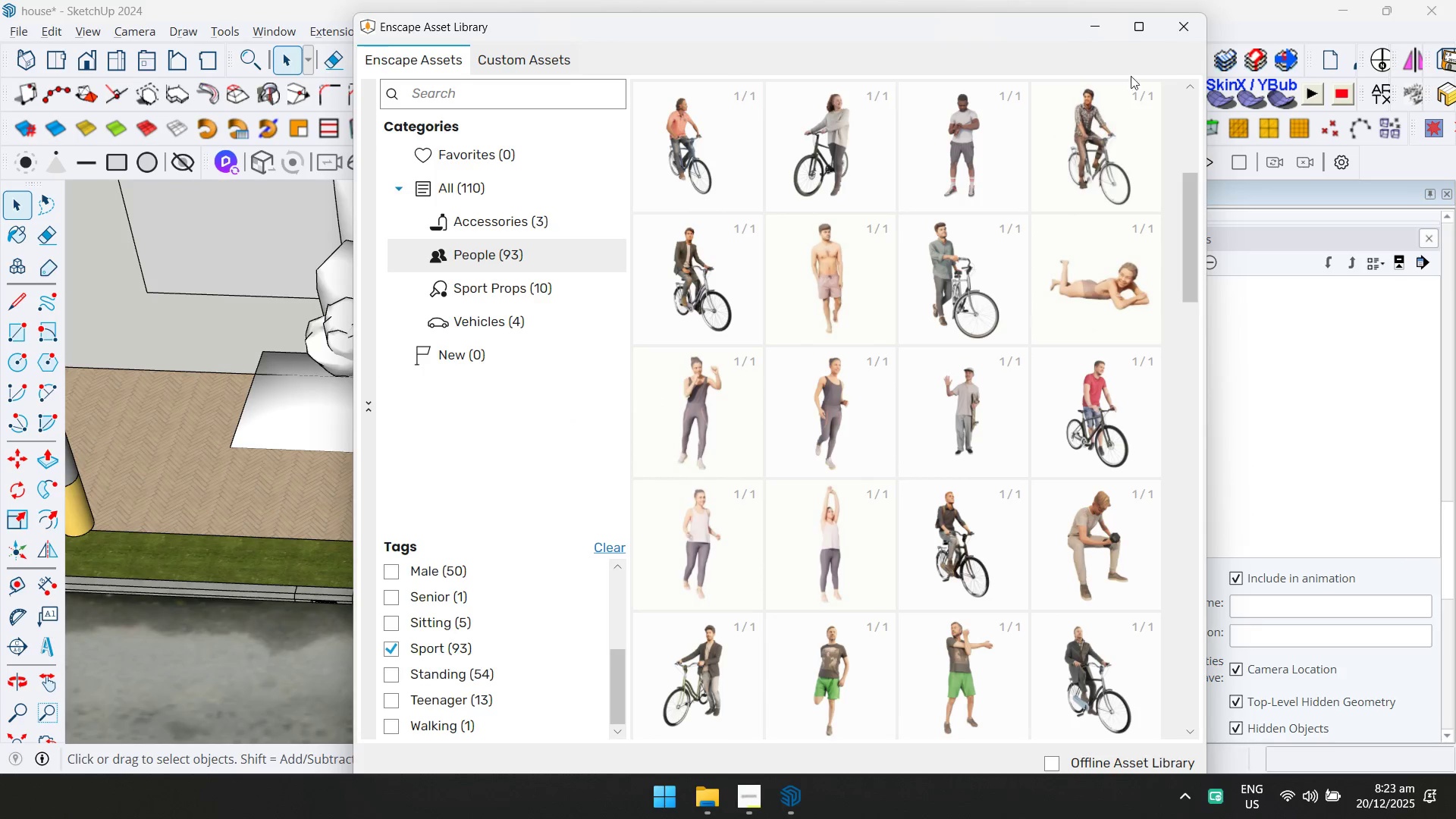 
scroll: coordinate [566, 454], scroll_direction: up, amount: 5.0
 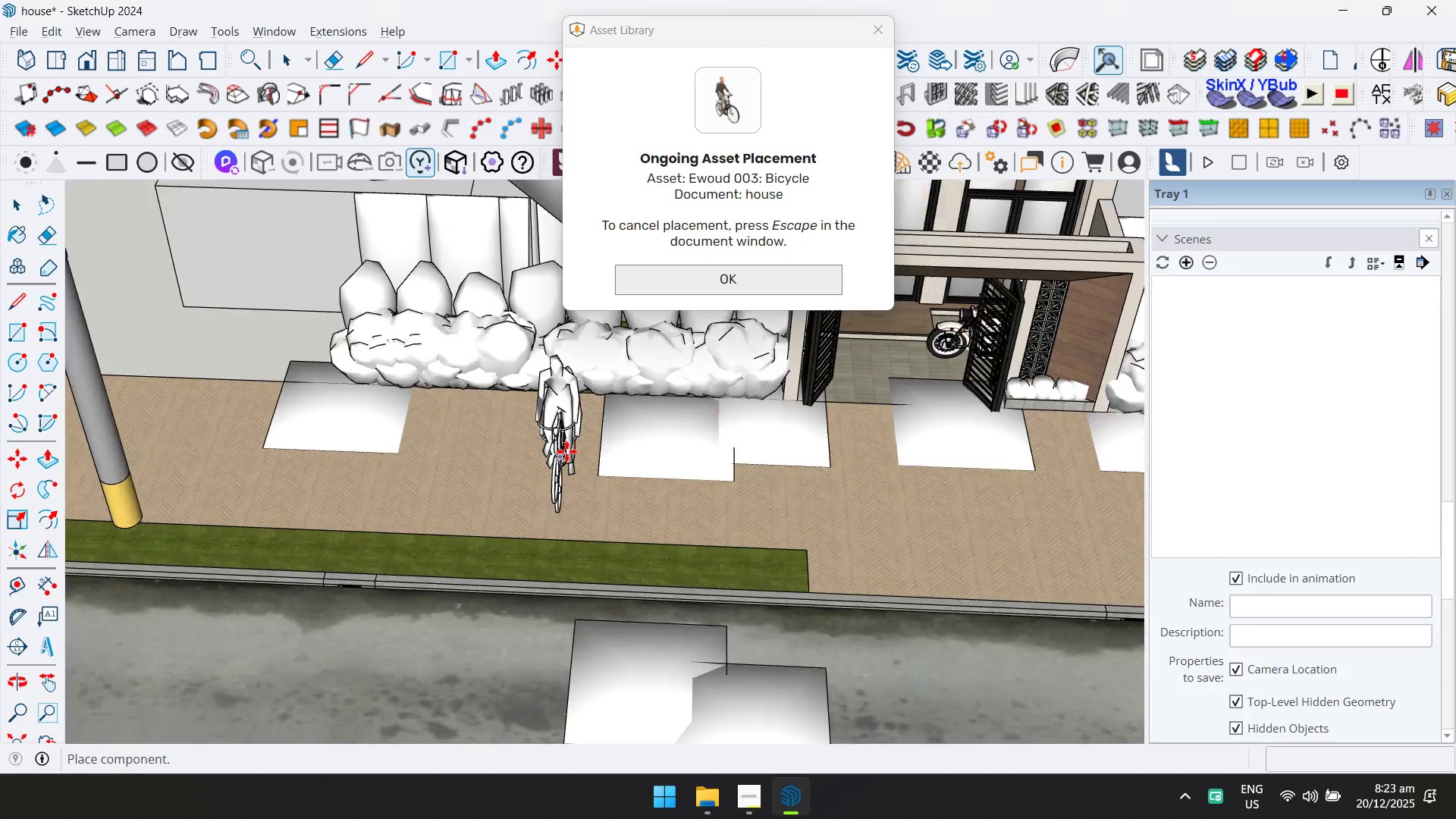 
left_click([1101, 25])
 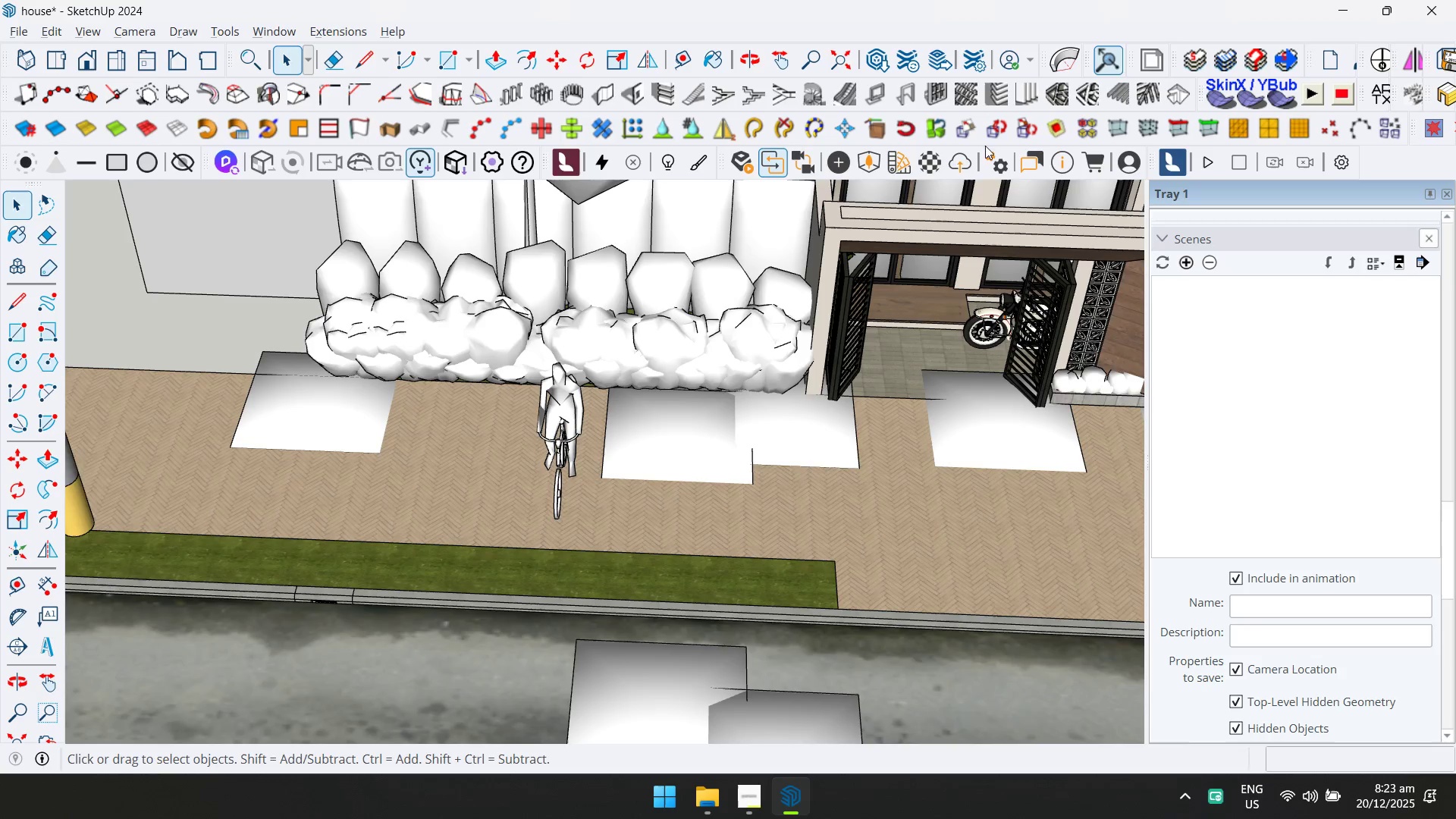 
left_click([507, 441])
 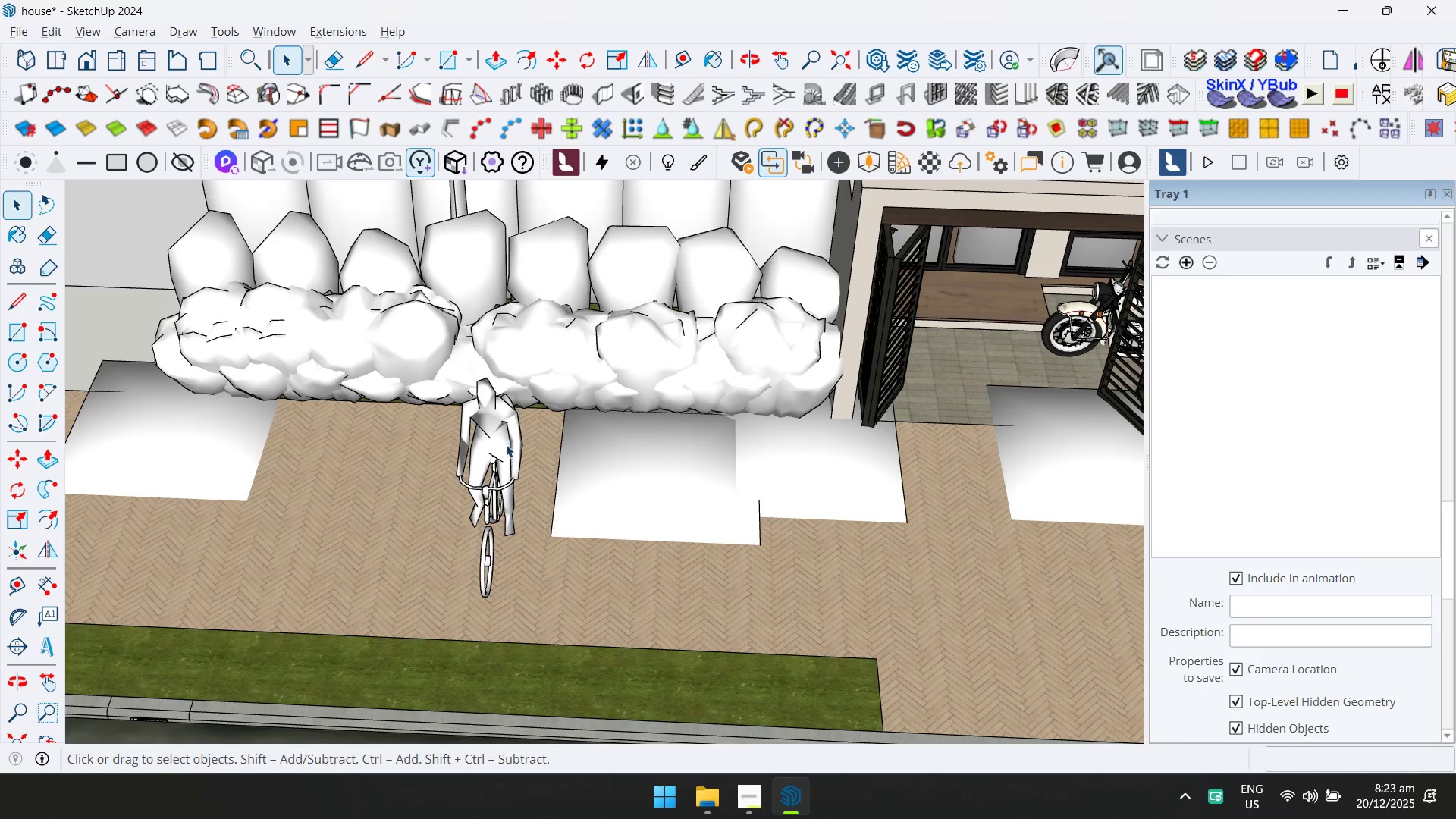 
scroll: coordinate [695, 347], scroll_direction: up, amount: 3.0
 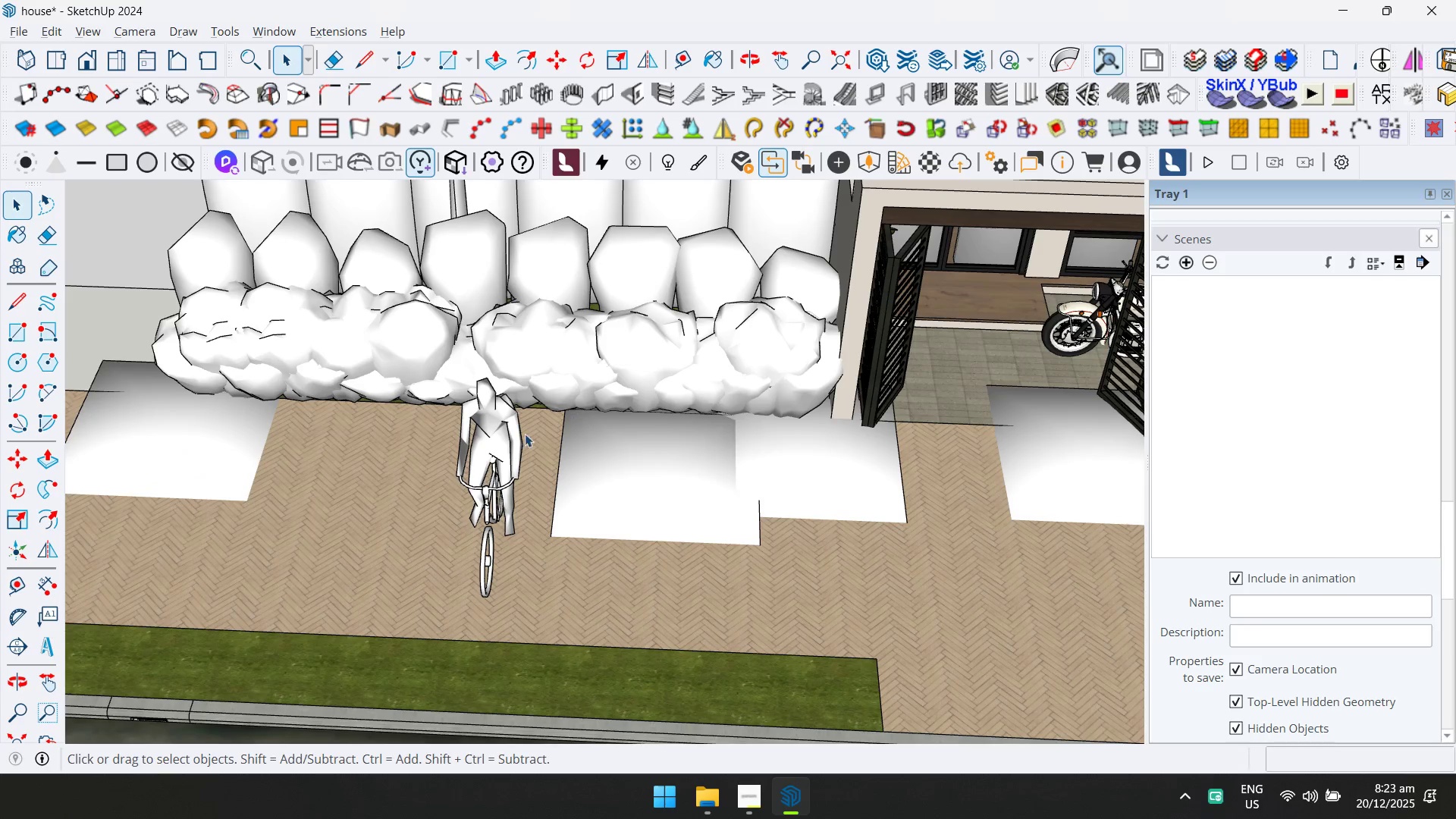 
key(Q)
 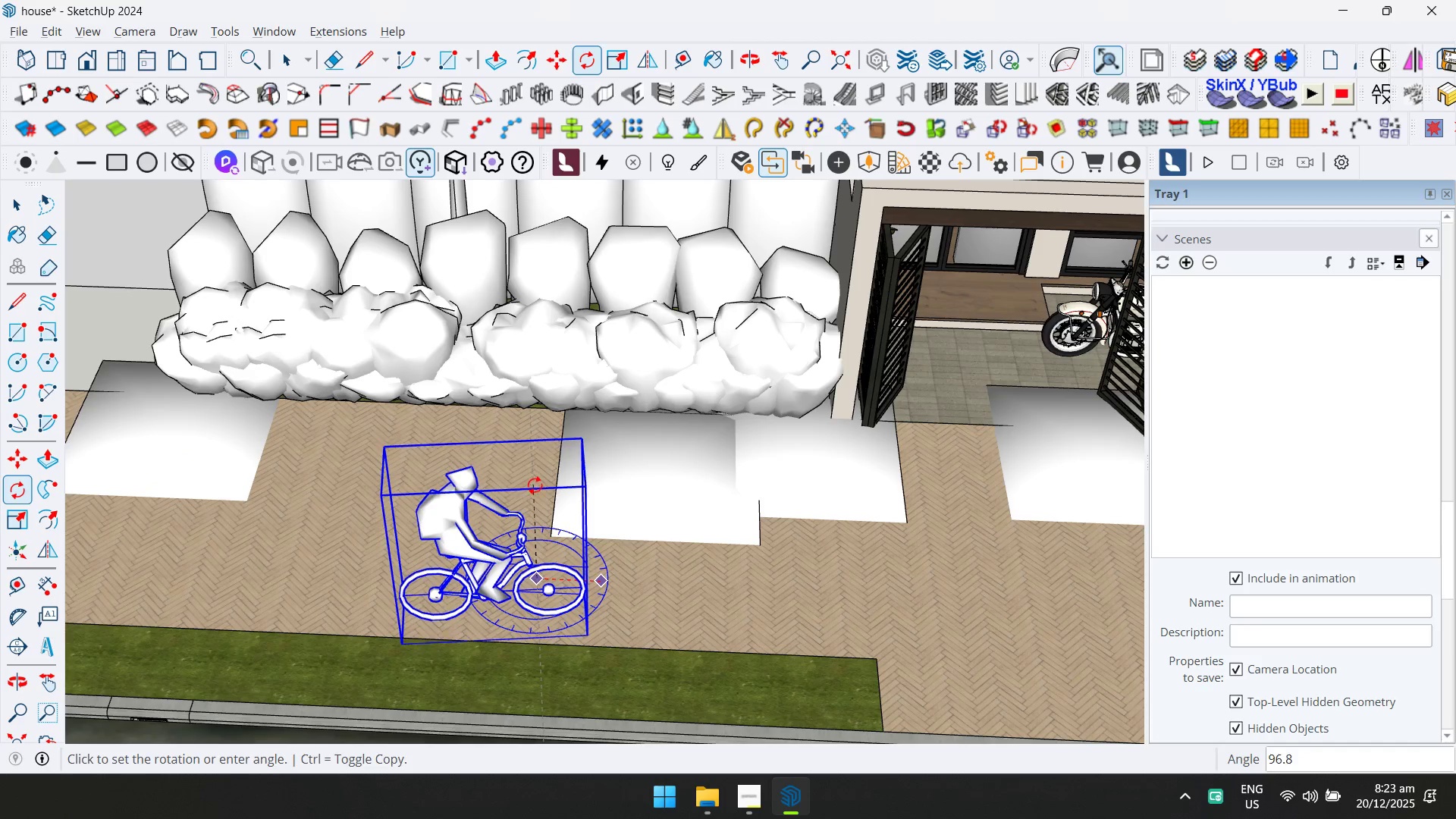 
left_click([544, 497])
 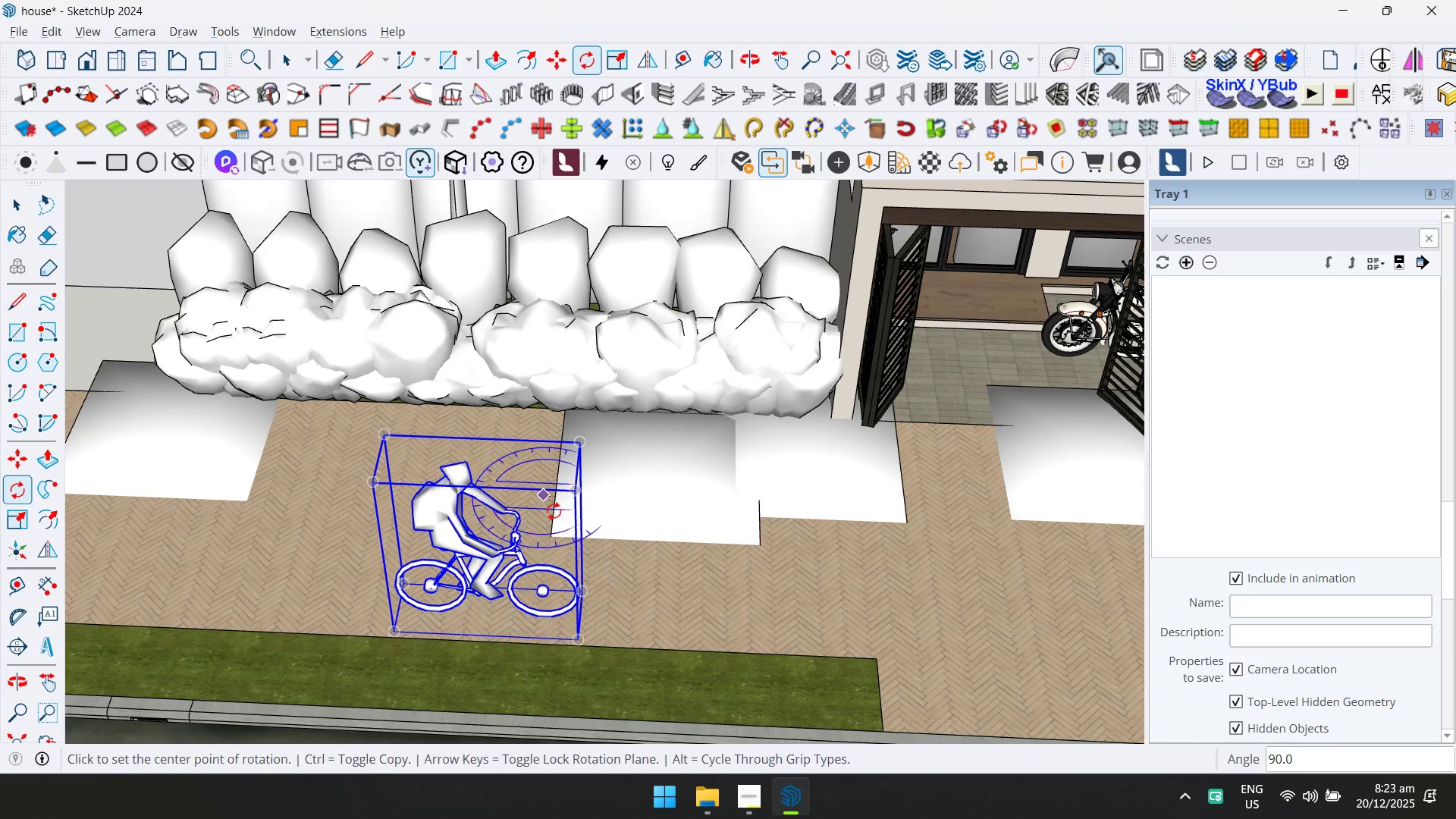 
scroll: coordinate [613, 545], scroll_direction: down, amount: 5.0
 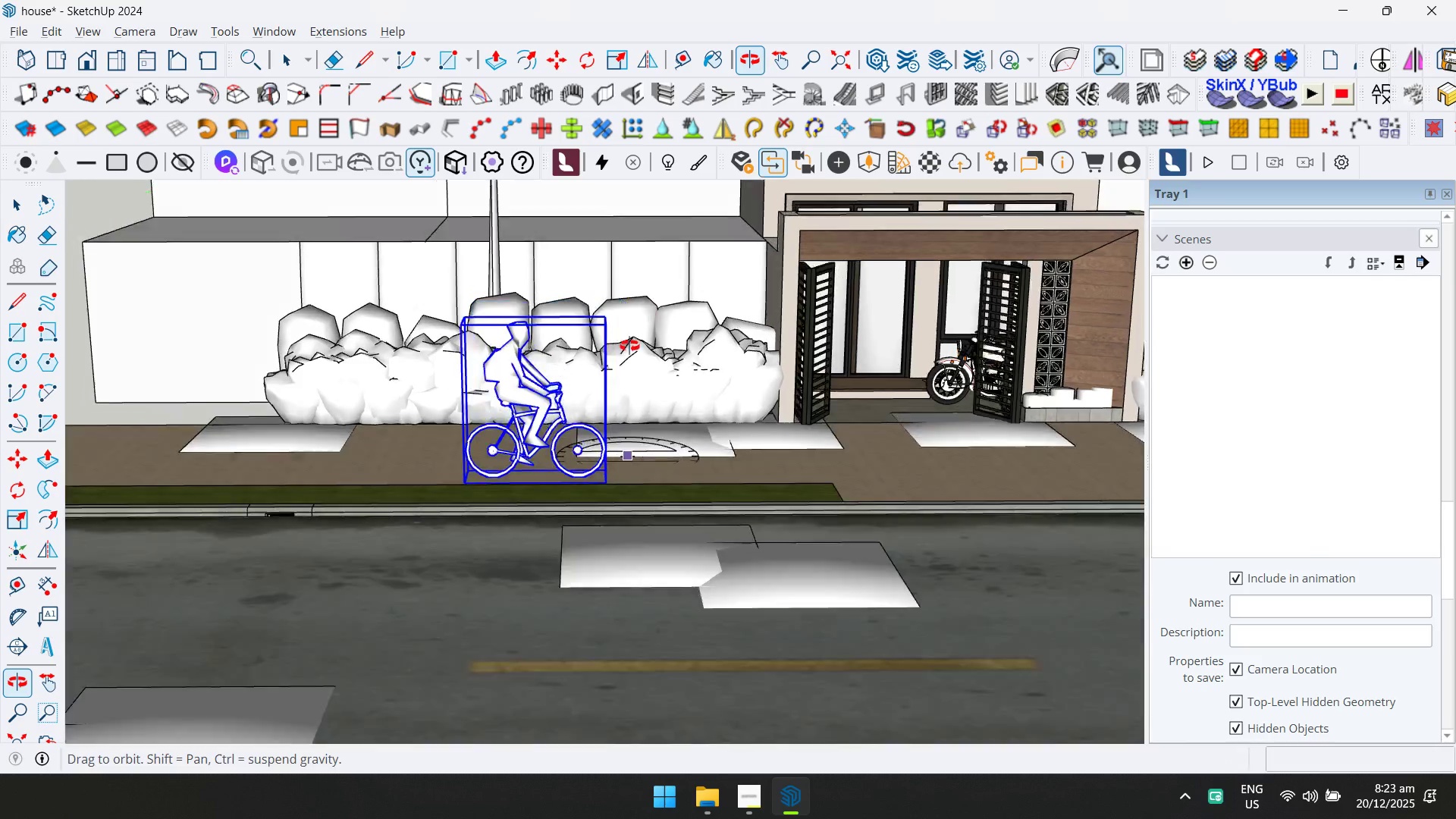 
key(M)
 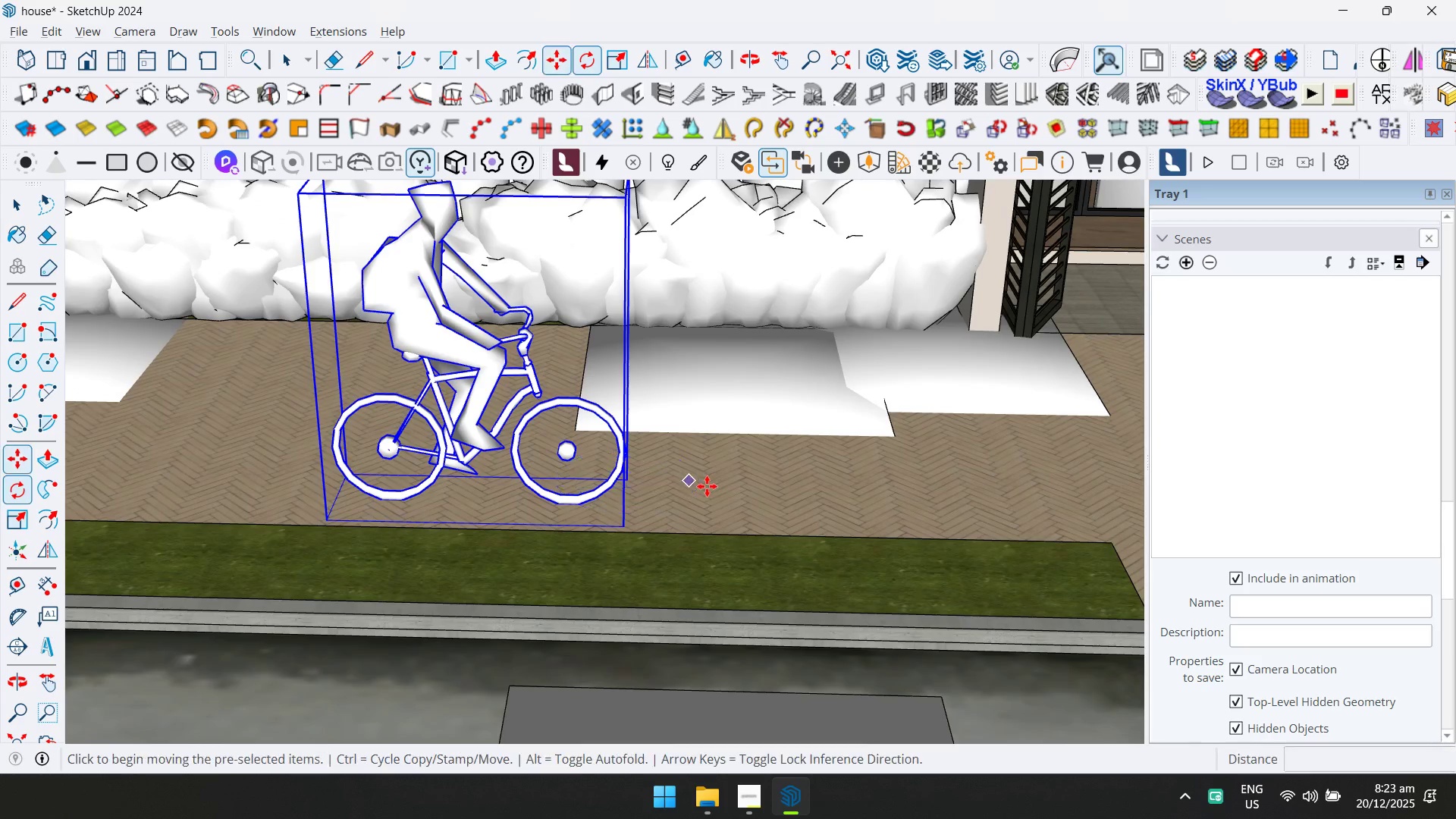 
left_click_drag(start_coordinate=[708, 486], to_coordinate=[713, 486])
 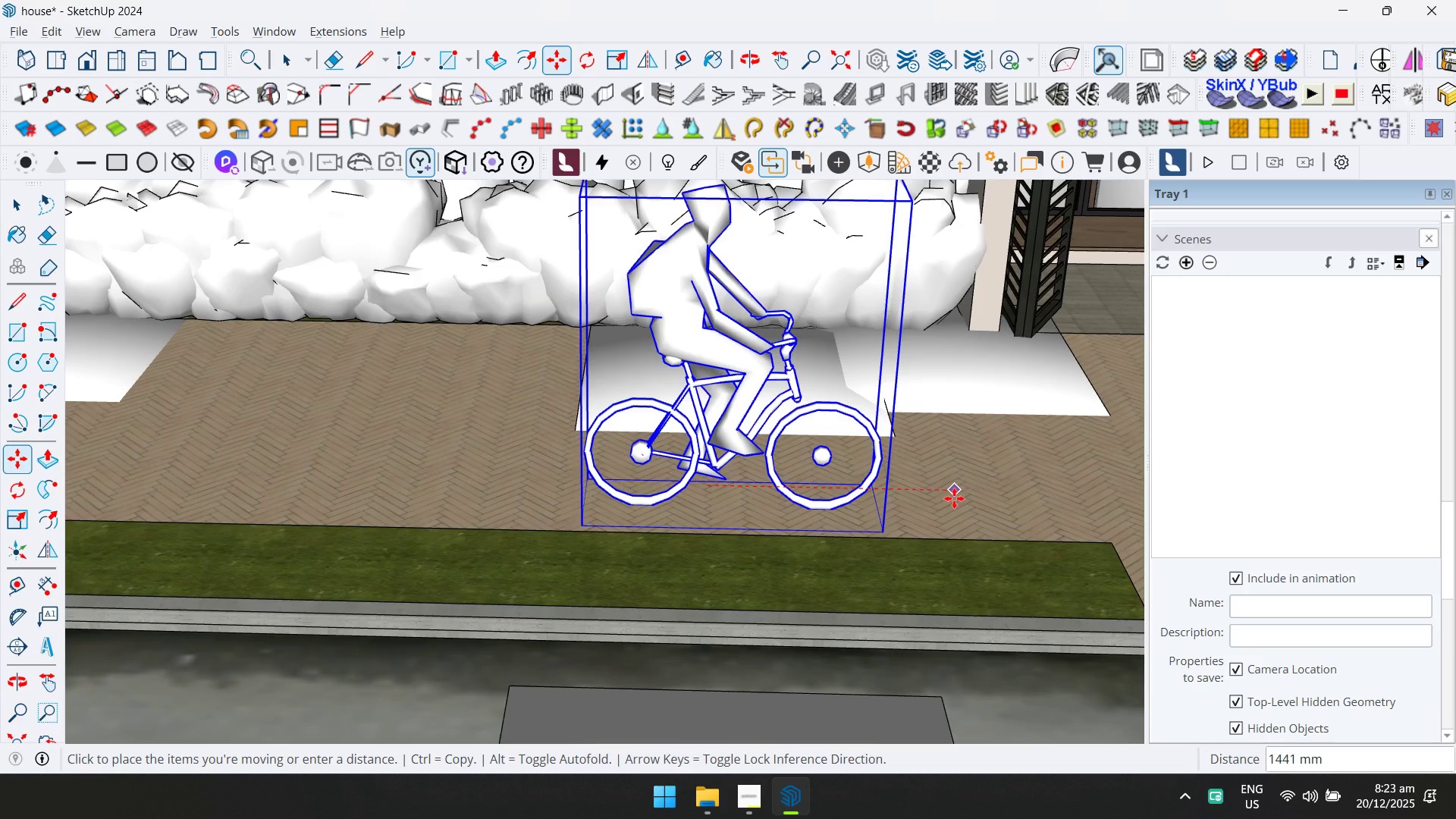 
scroll: coordinate [617, 489], scroll_direction: up, amount: 15.0
 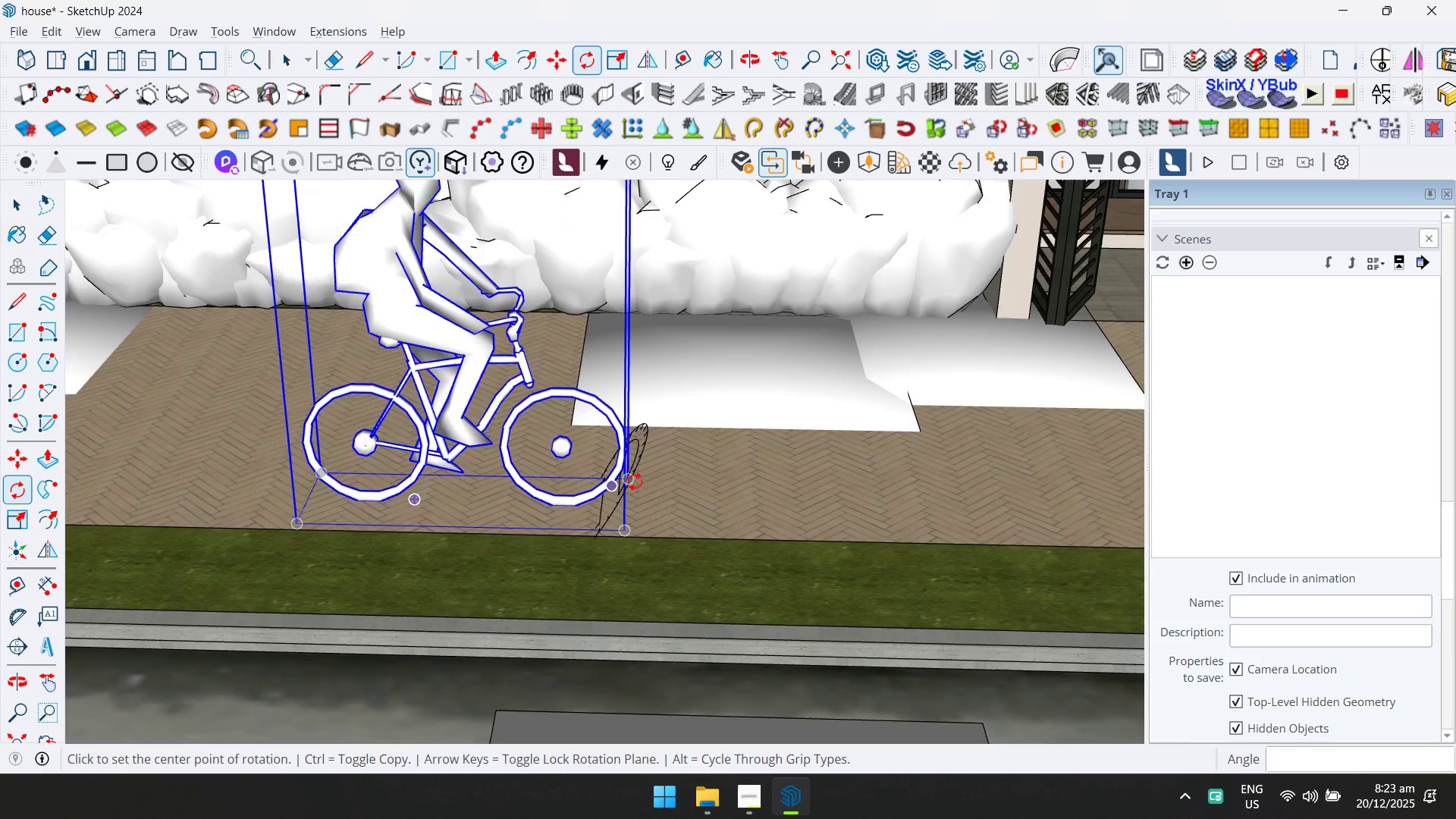 
left_click([954, 498])
 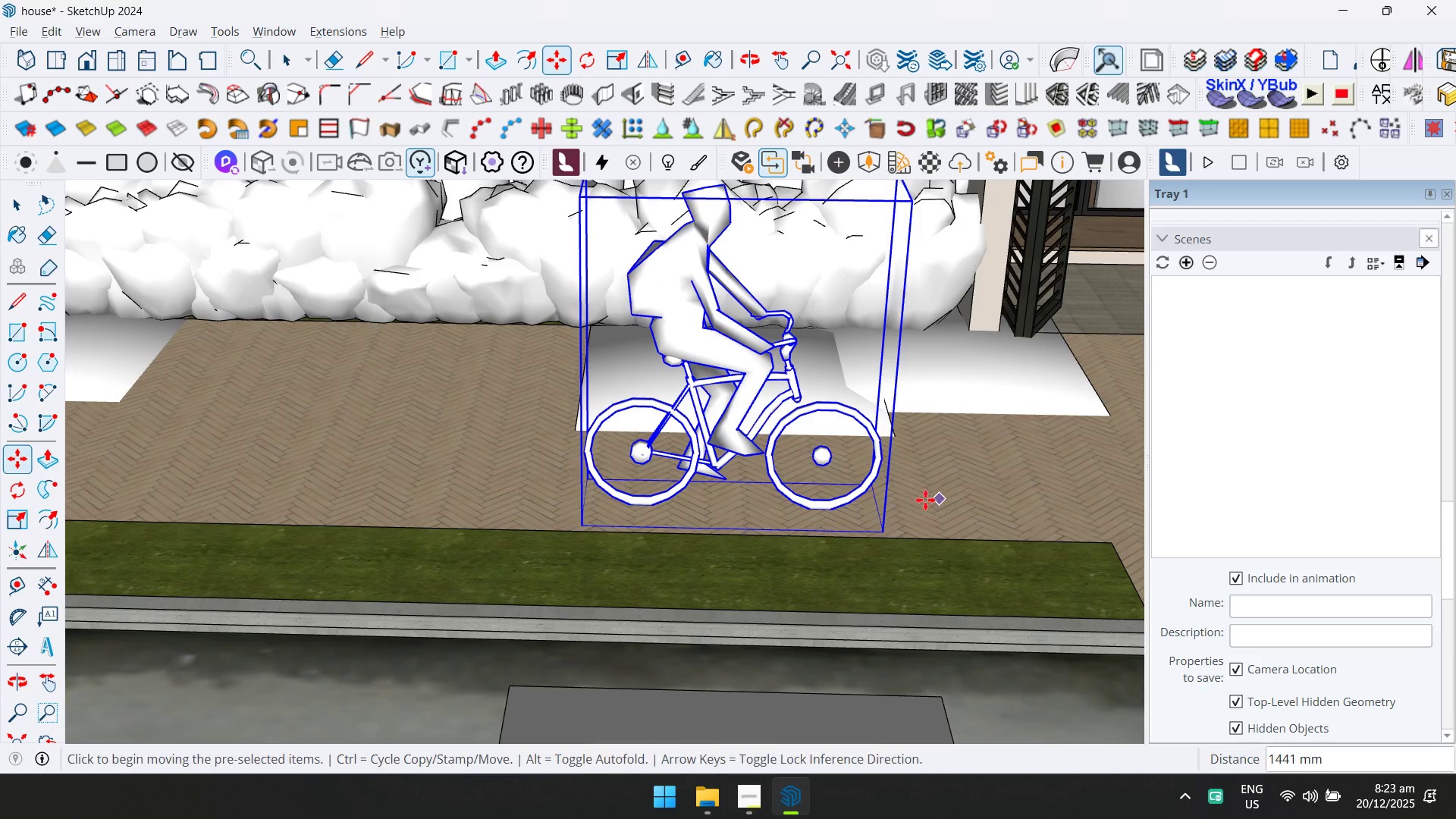 
hold_key(key=ShiftLeft, duration=0.7)
scroll: coordinate [840, 423], scroll_direction: down, amount: 14.0
 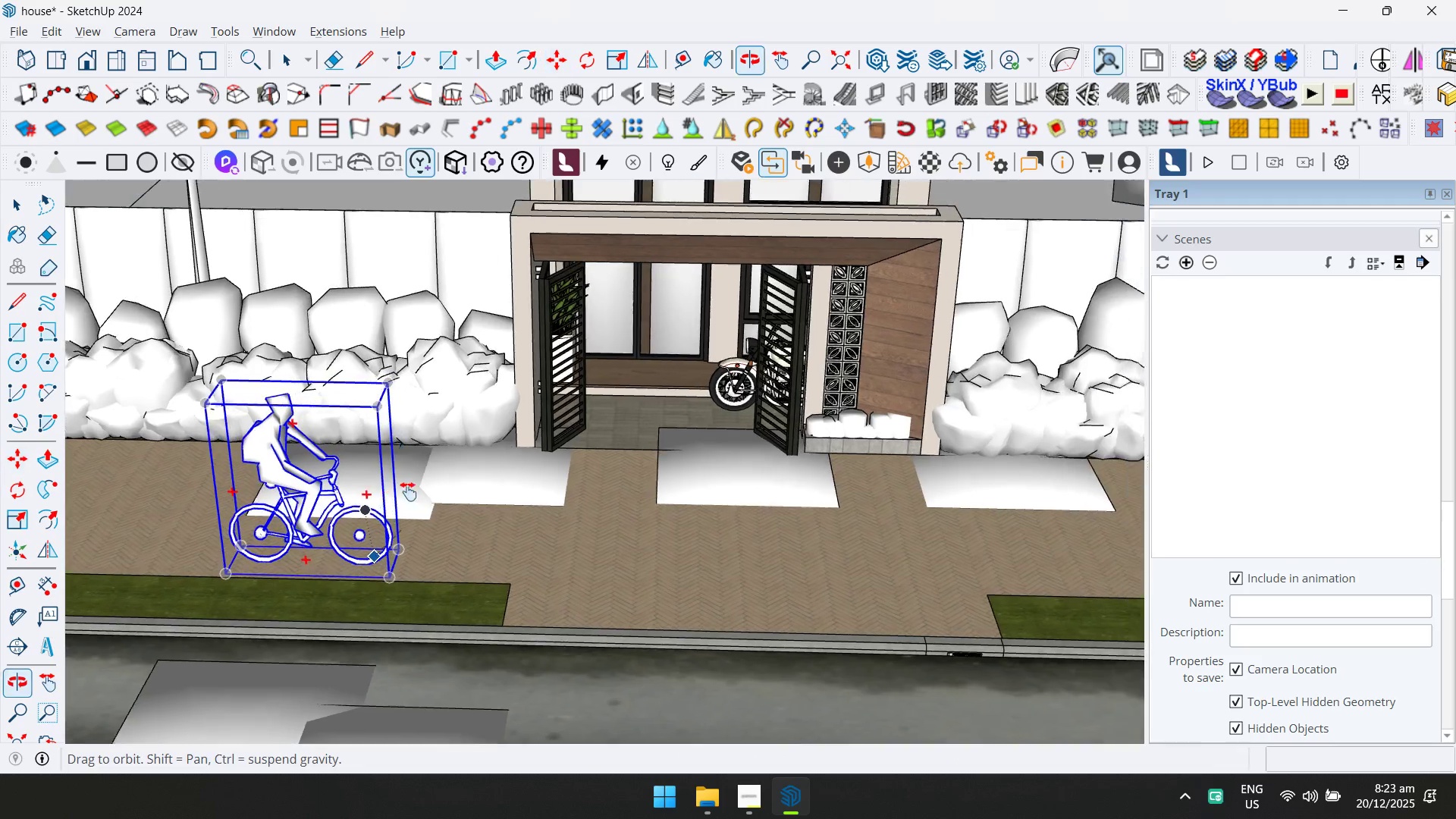 
hold_key(key=ShiftLeft, duration=0.98)
scroll: coordinate [650, 341], scroll_direction: down, amount: 14.0
 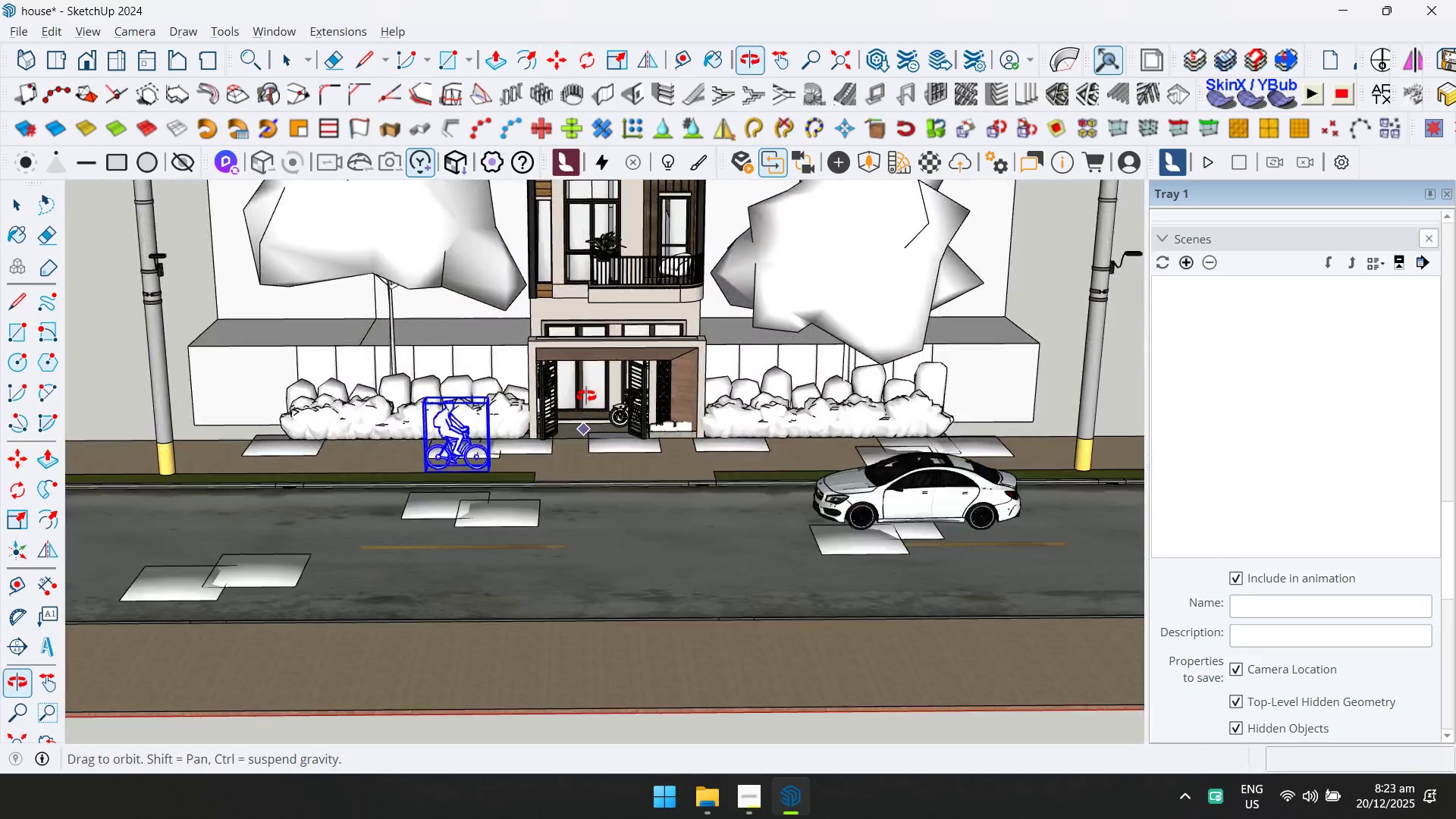 
key(Space)
 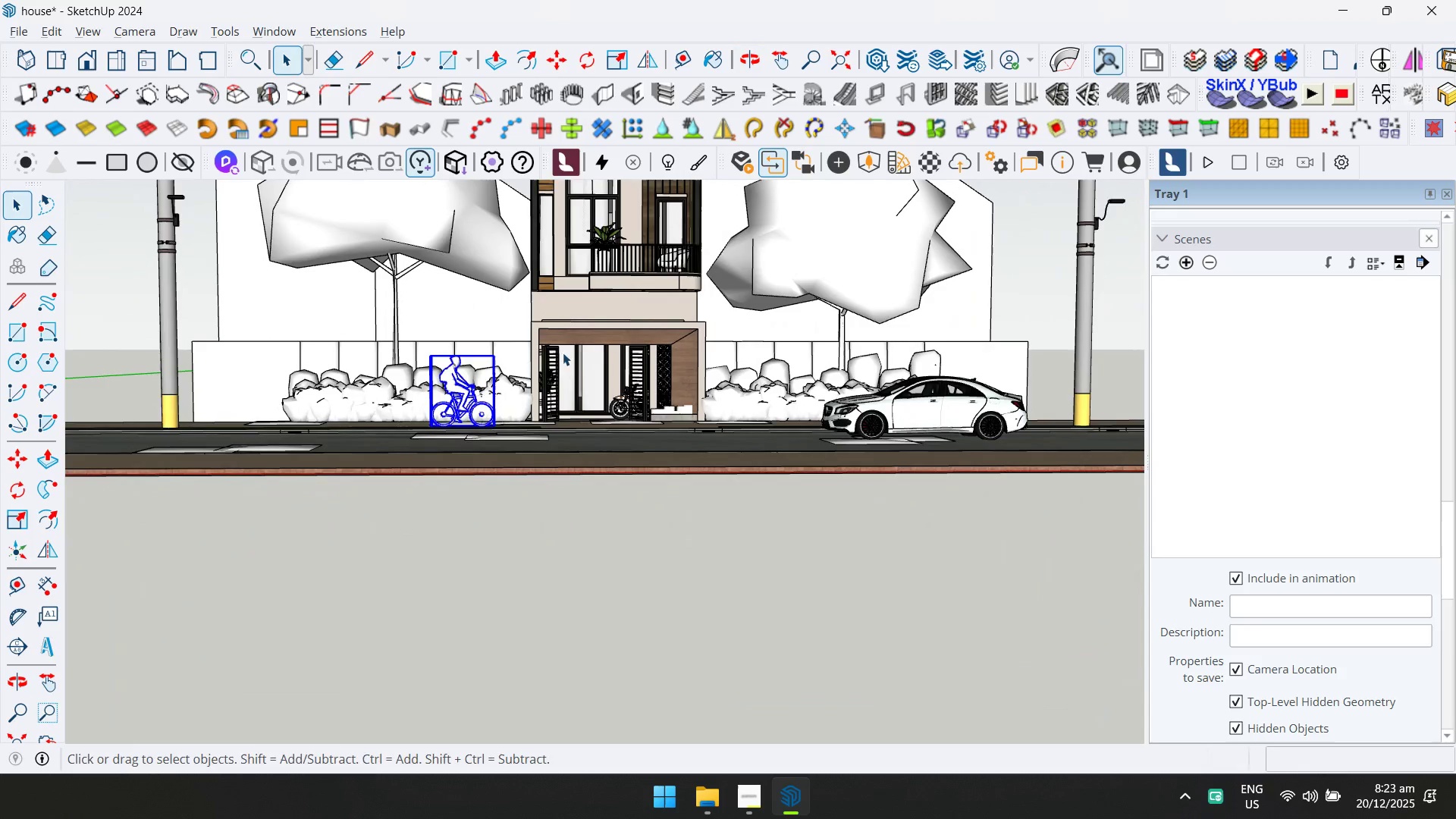 
key(Shift+ShiftLeft)
 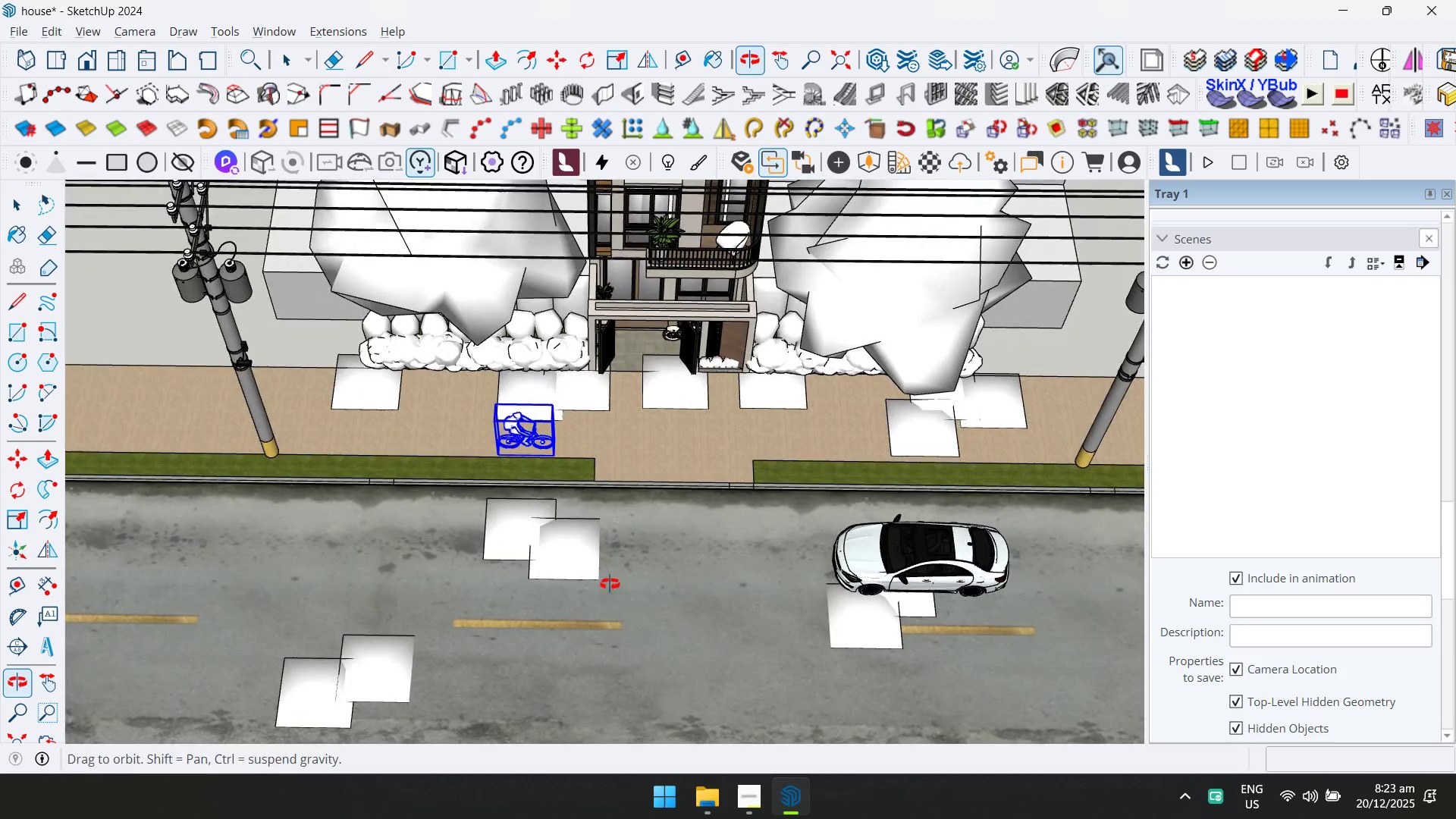 
scroll: coordinate [559, 364], scroll_direction: down, amount: 1.0
 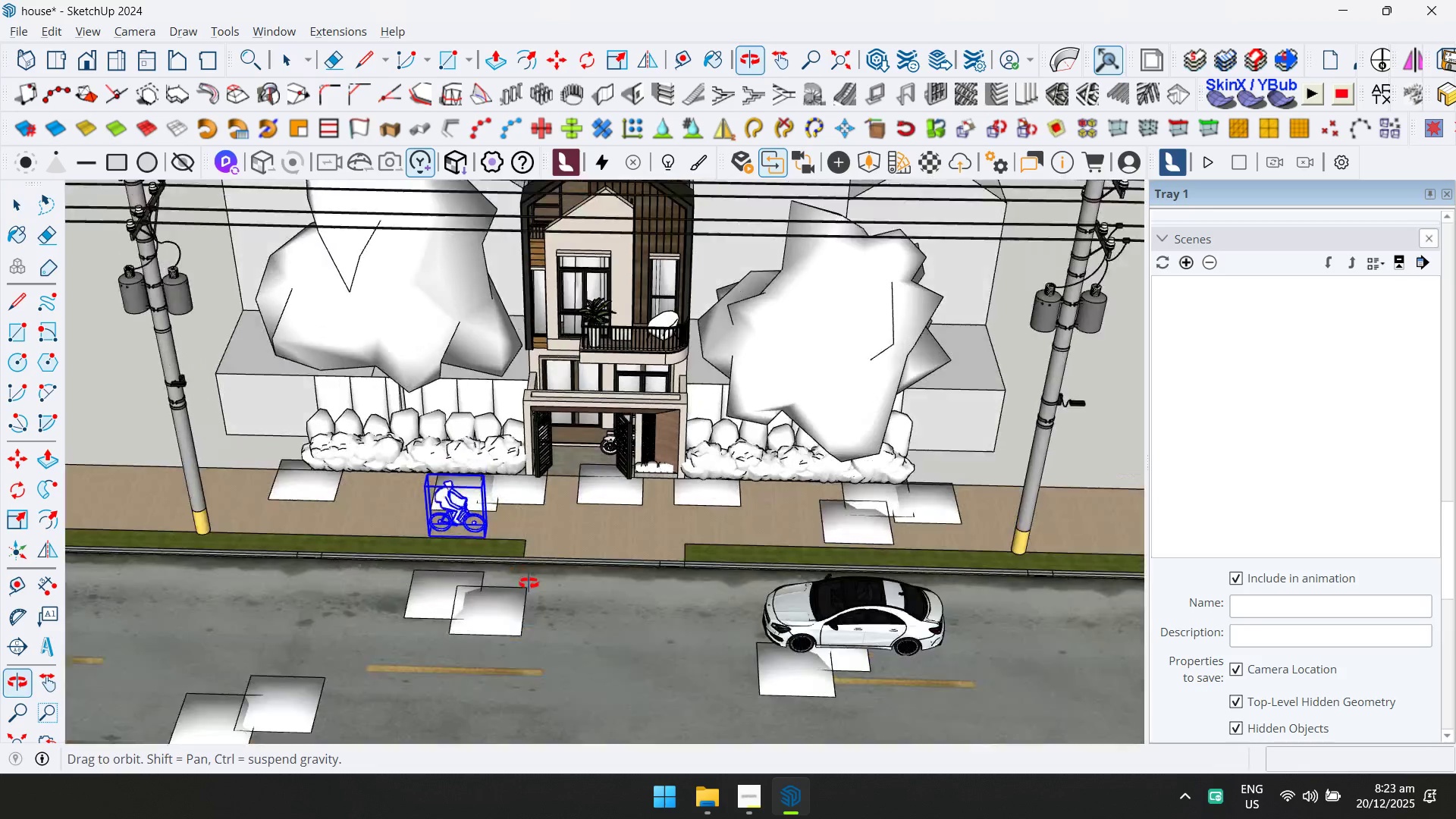 
scroll: coordinate [799, 256], scroll_direction: up, amount: 5.0
 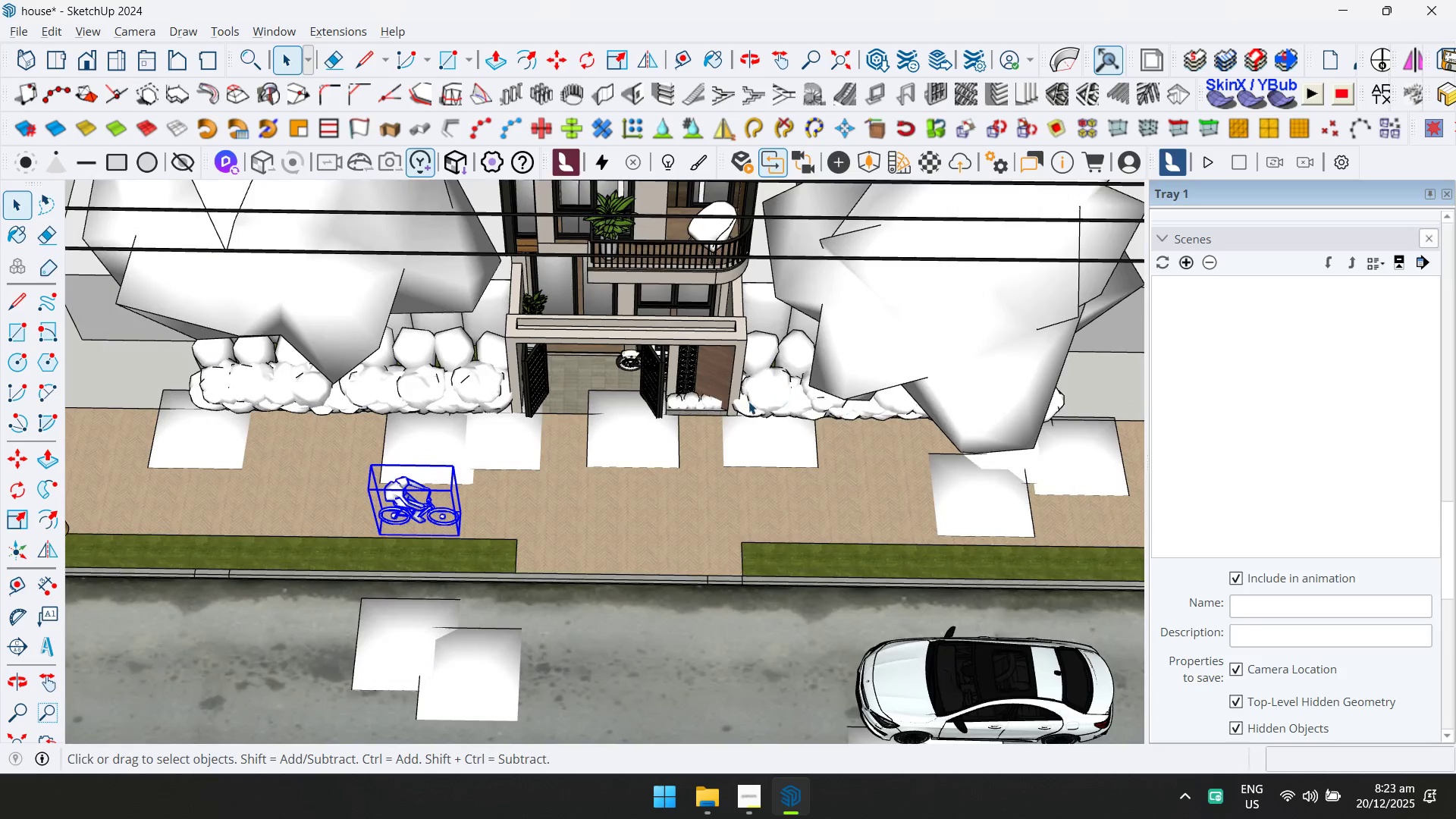 
double_click([748, 401])
 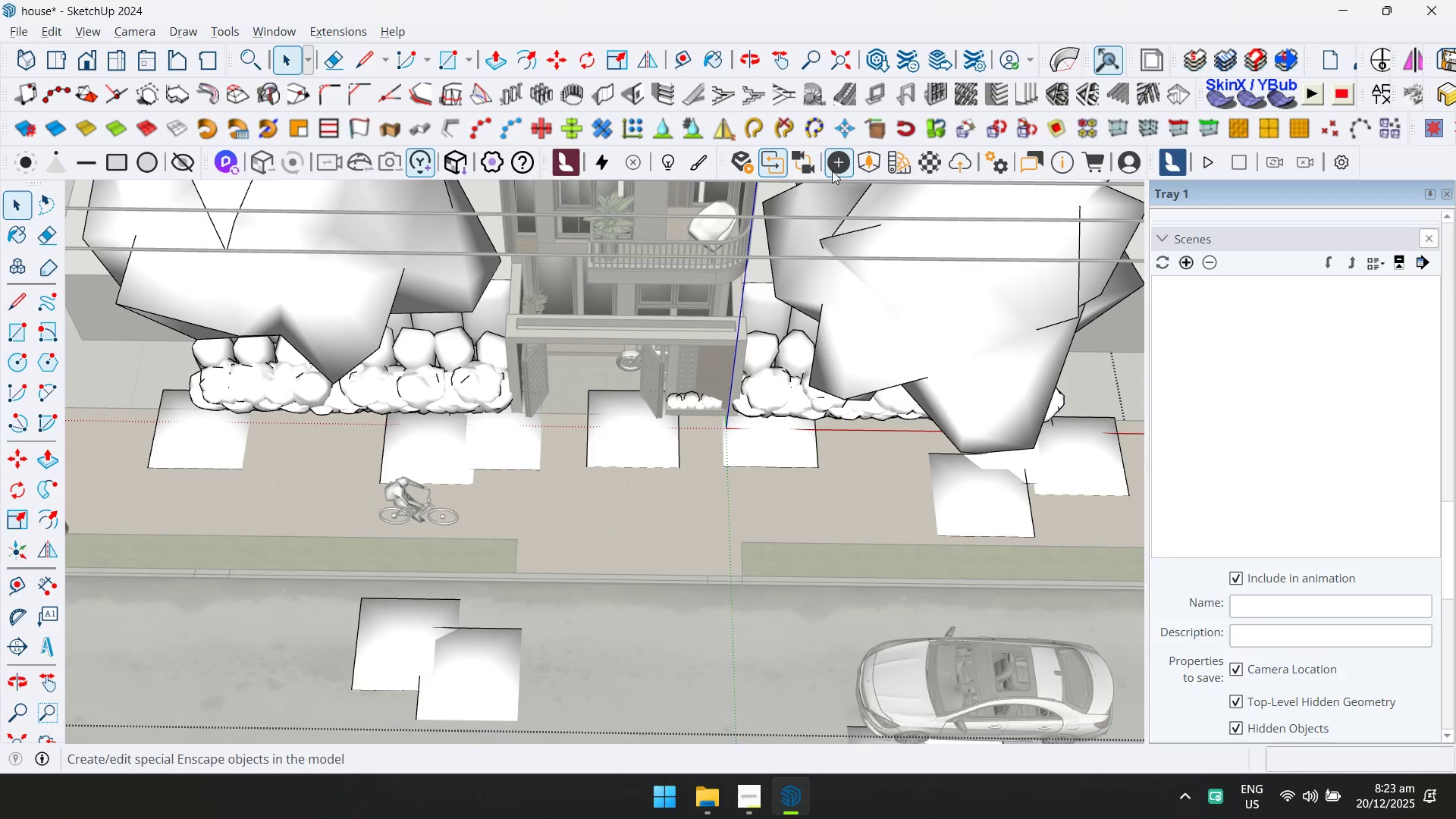 
left_click([867, 165])
 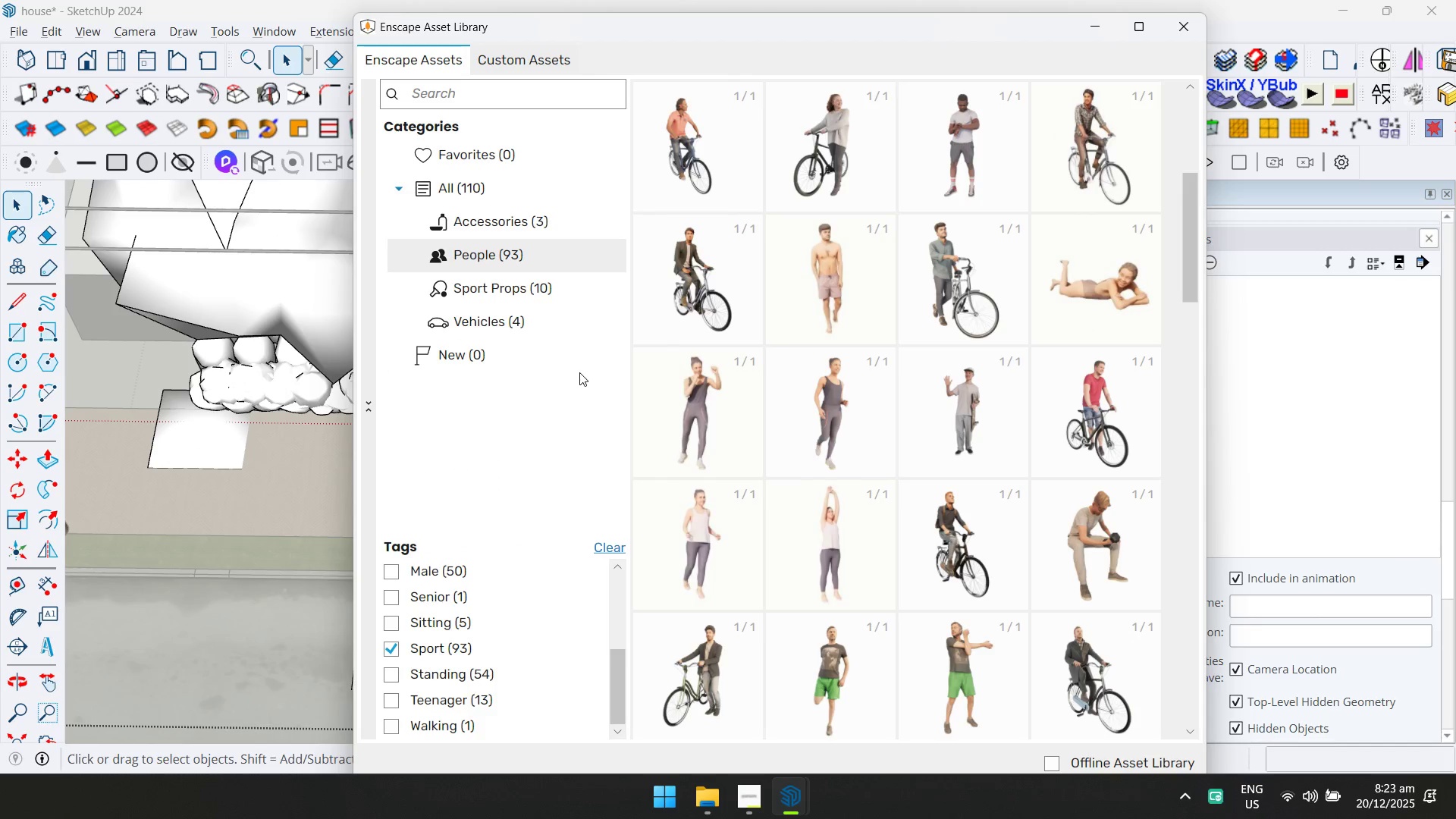 
left_click([1183, 31])
 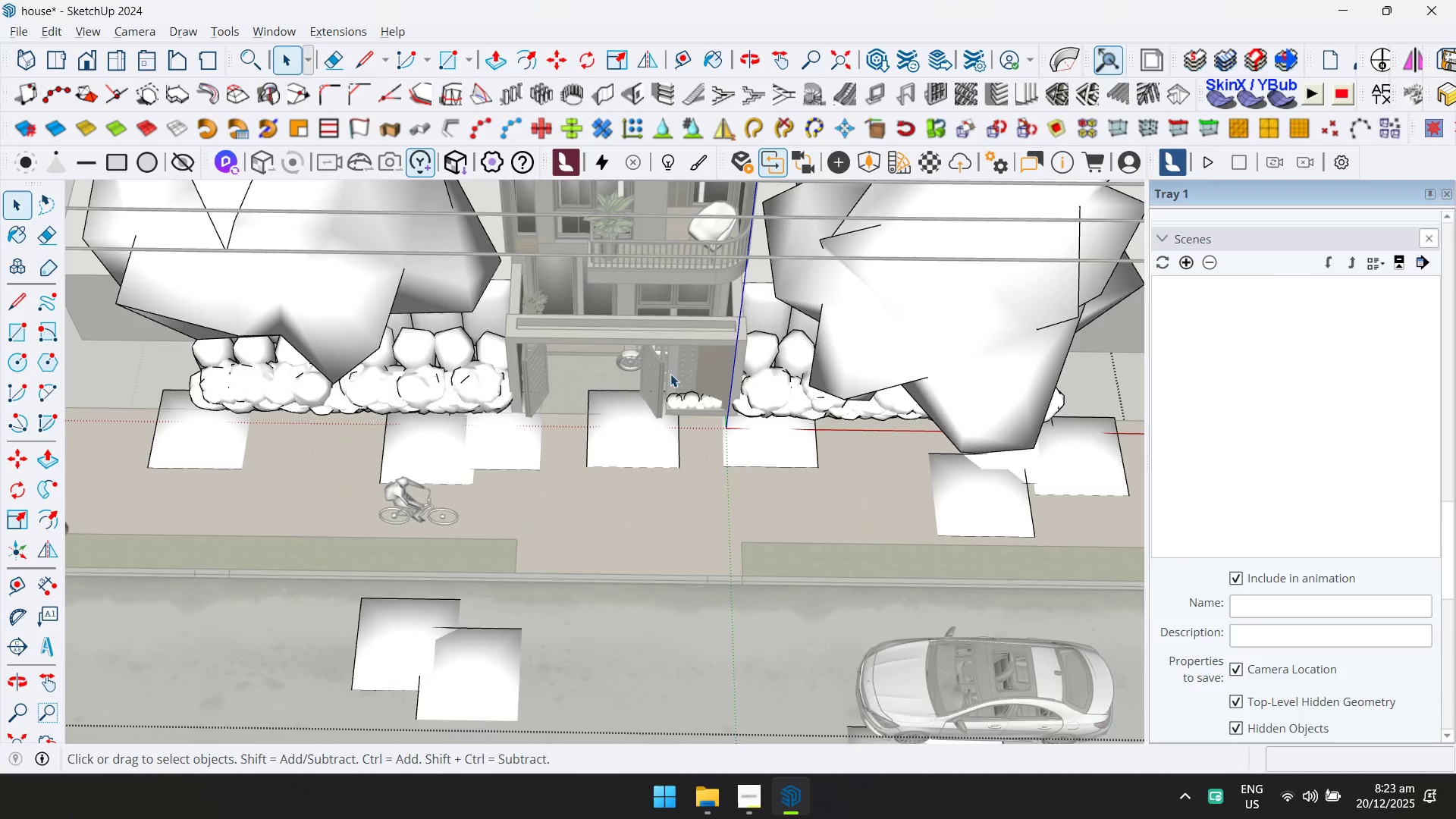 
key(Space)
 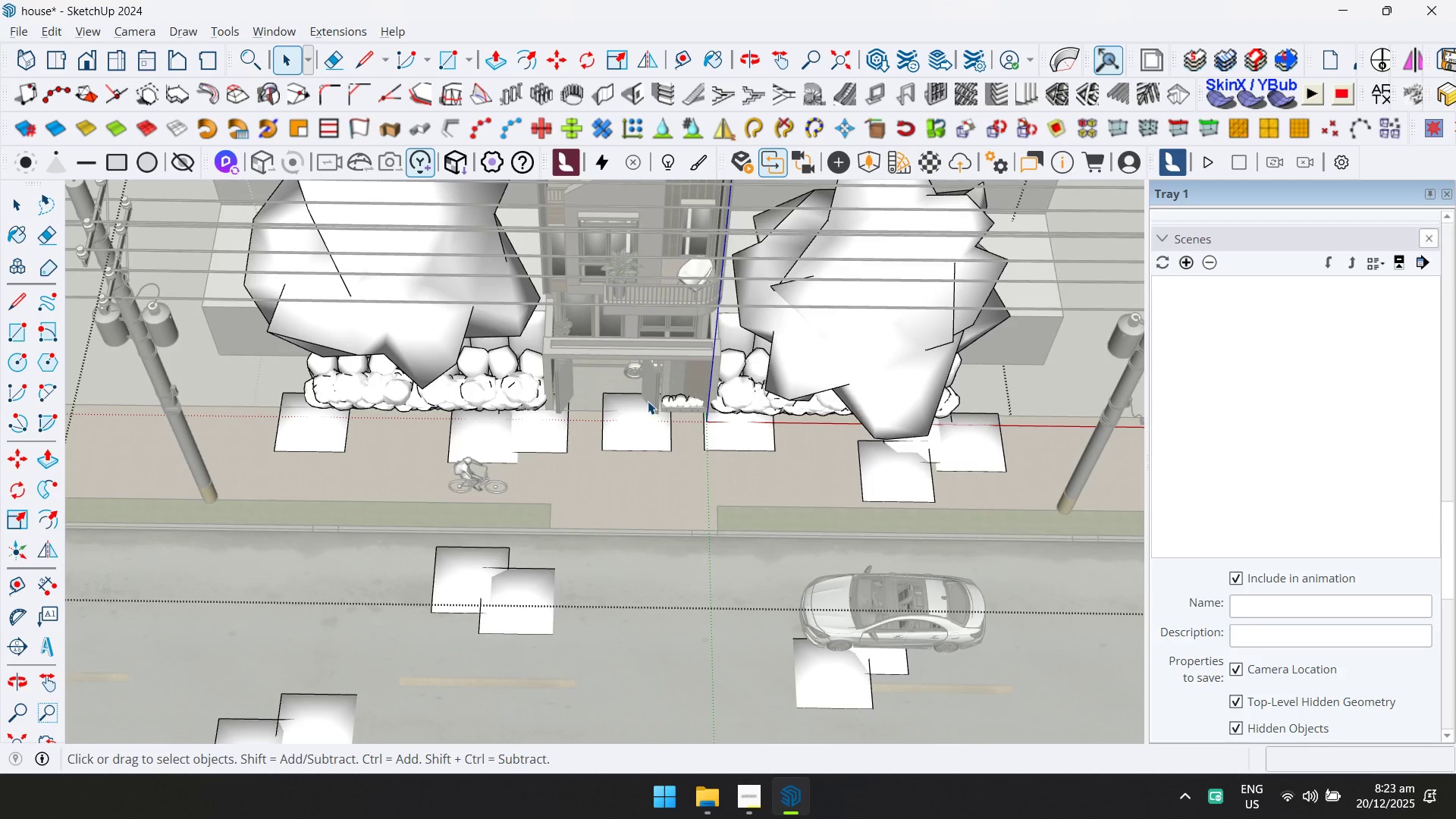 
key(Escape)
 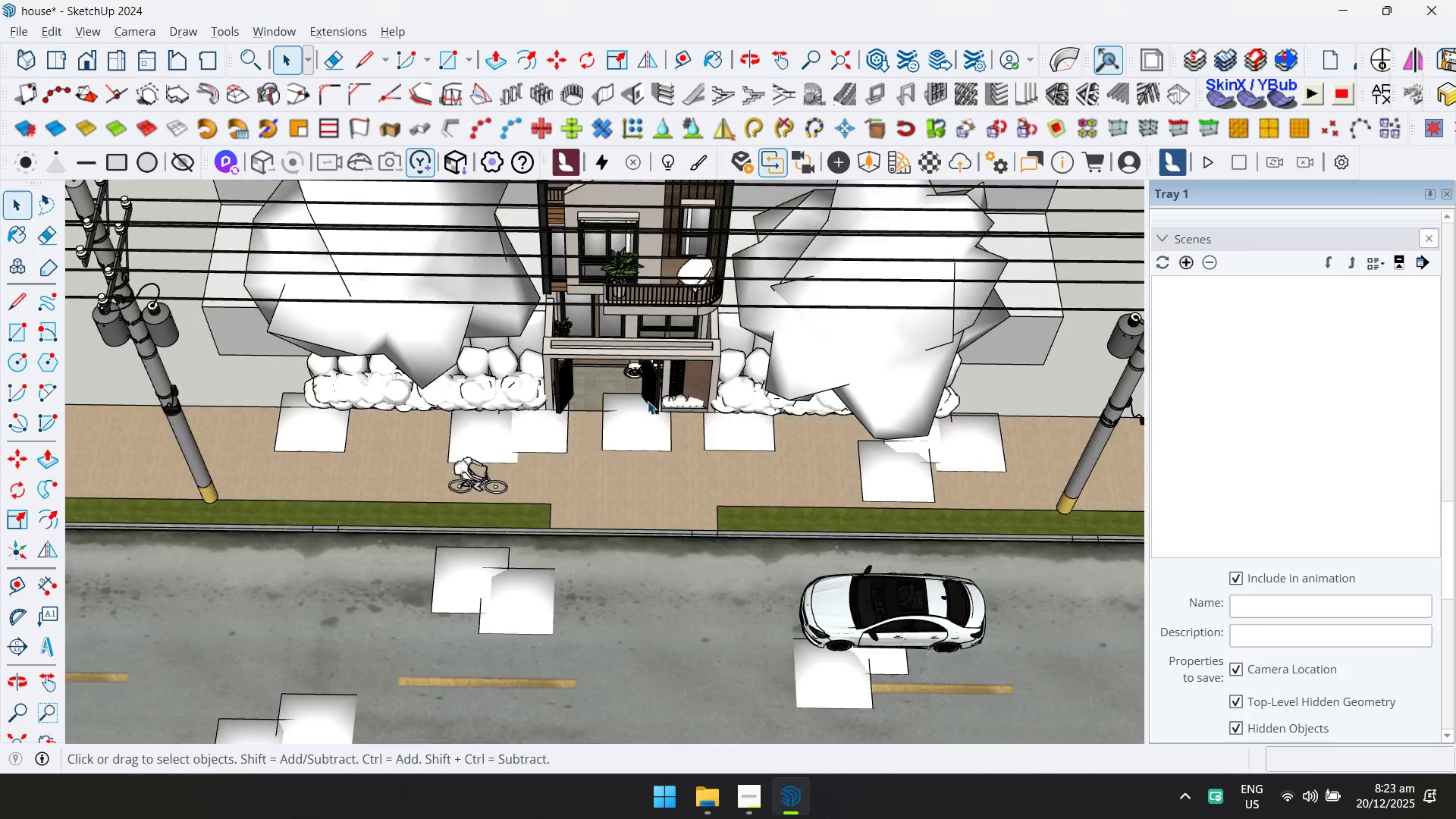 
scroll: coordinate [648, 401], scroll_direction: down, amount: 8.0
 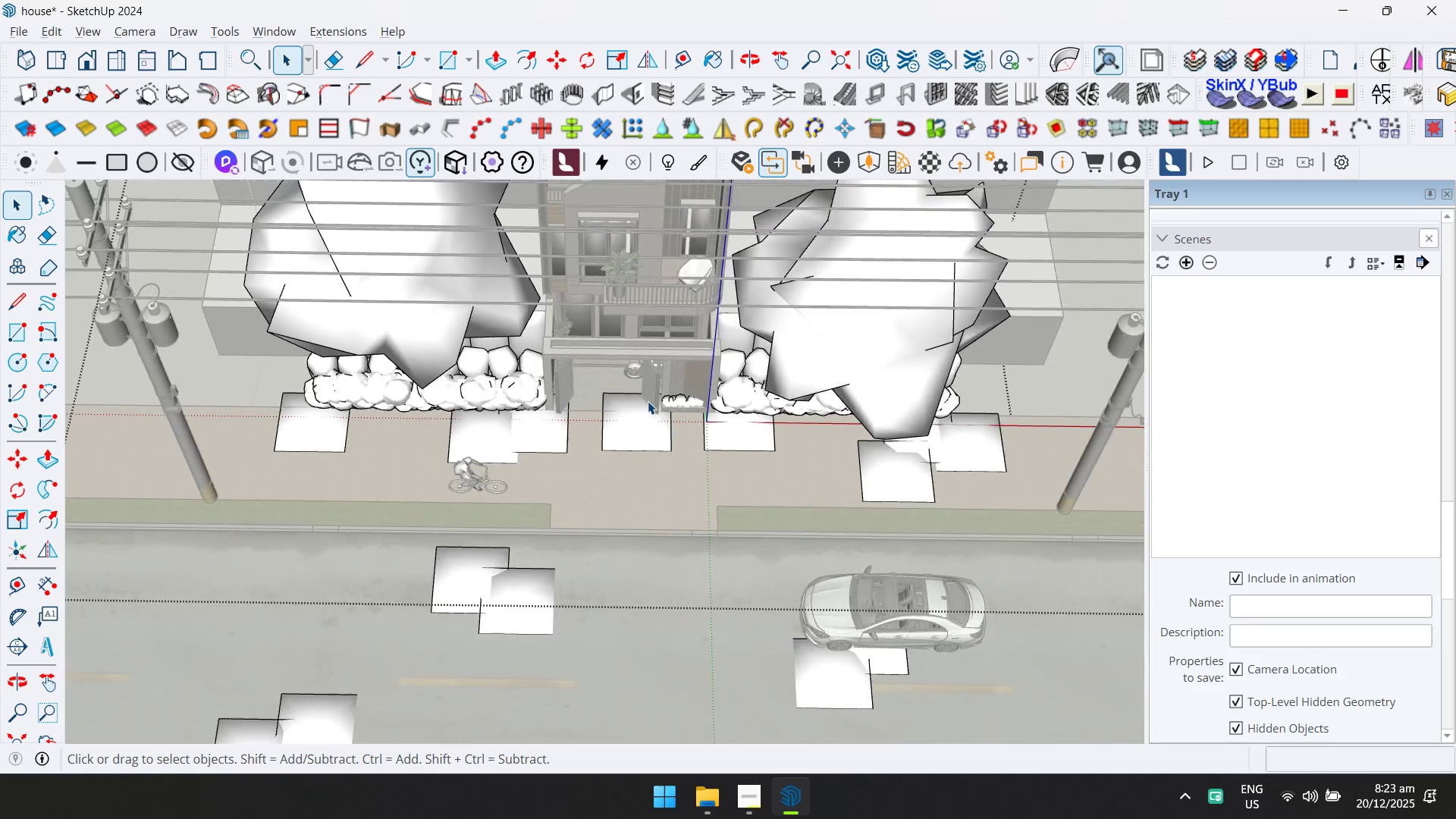 
key(Escape)
 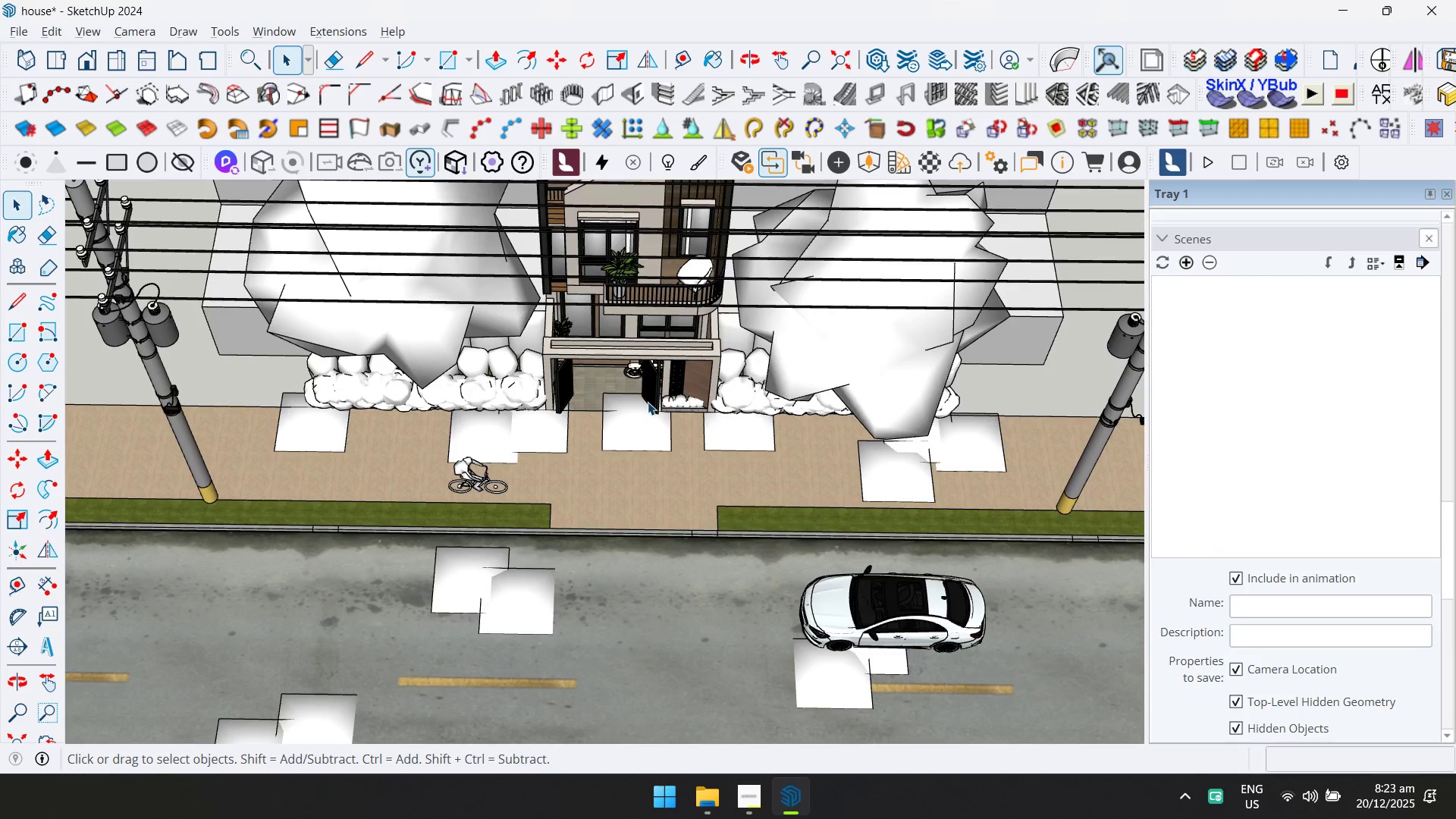 
scroll: coordinate [646, 403], scroll_direction: down, amount: 7.0
 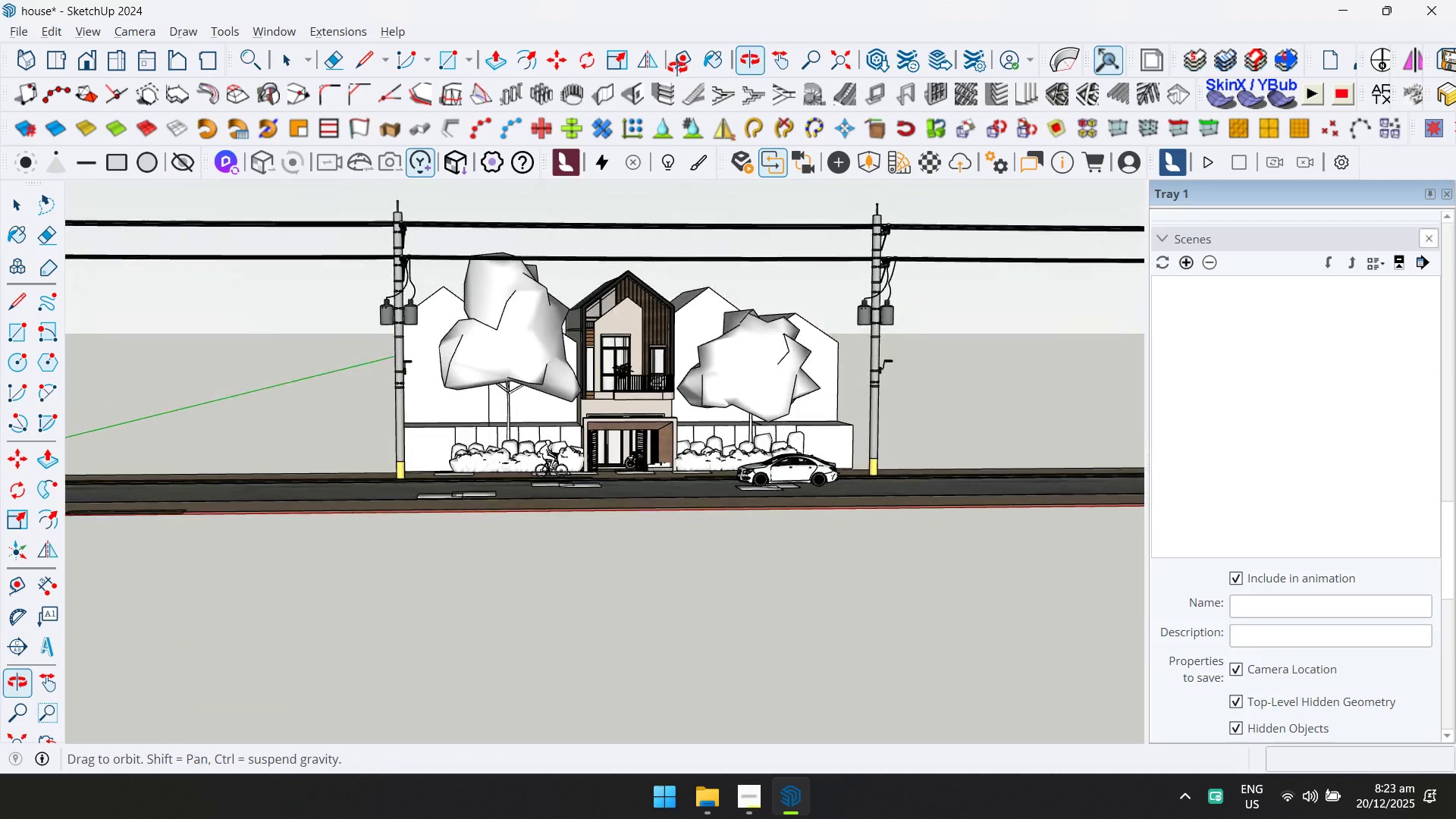 
scroll: coordinate [630, 322], scroll_direction: up, amount: 6.0
 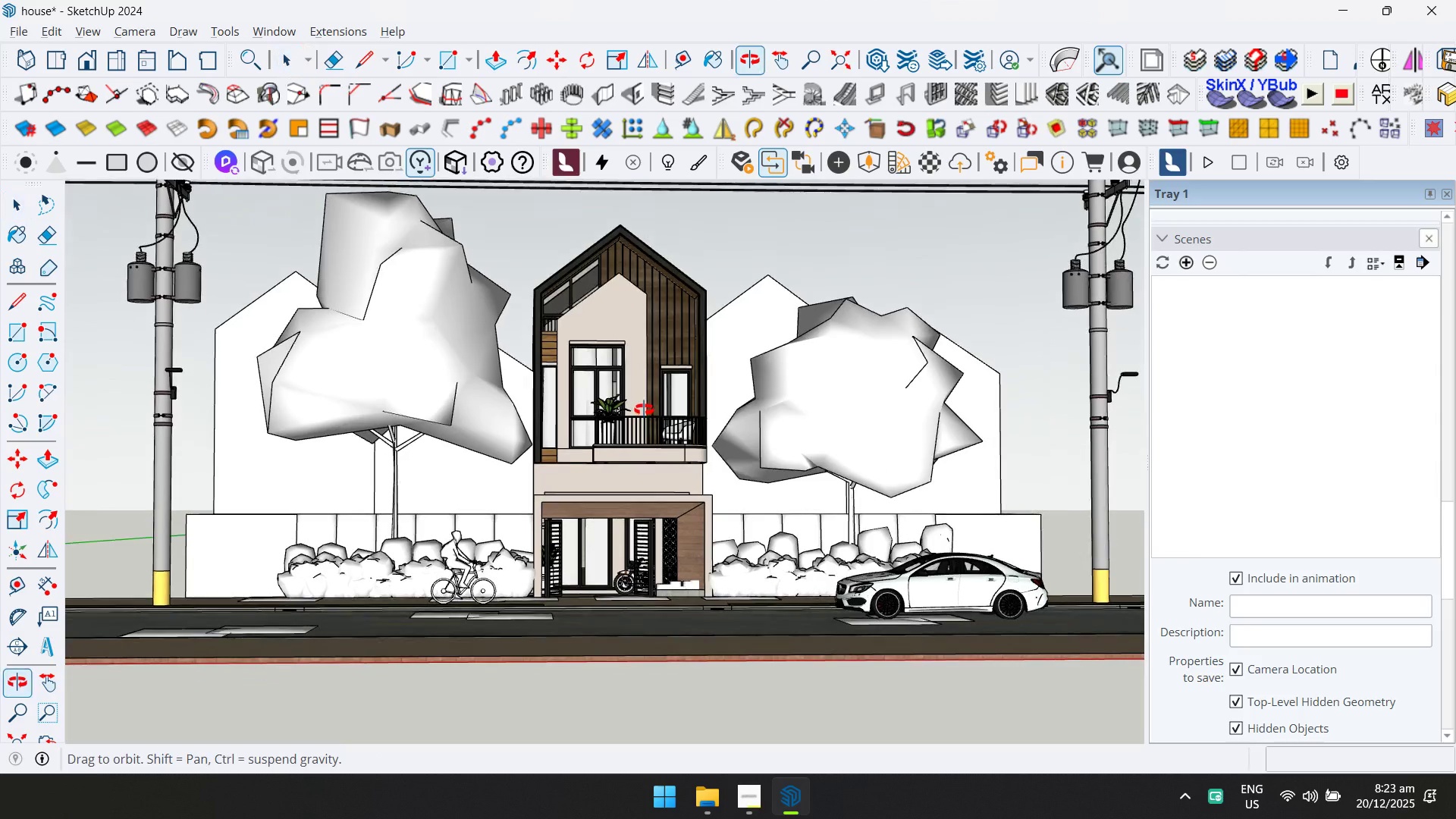 
key(Control+S)
 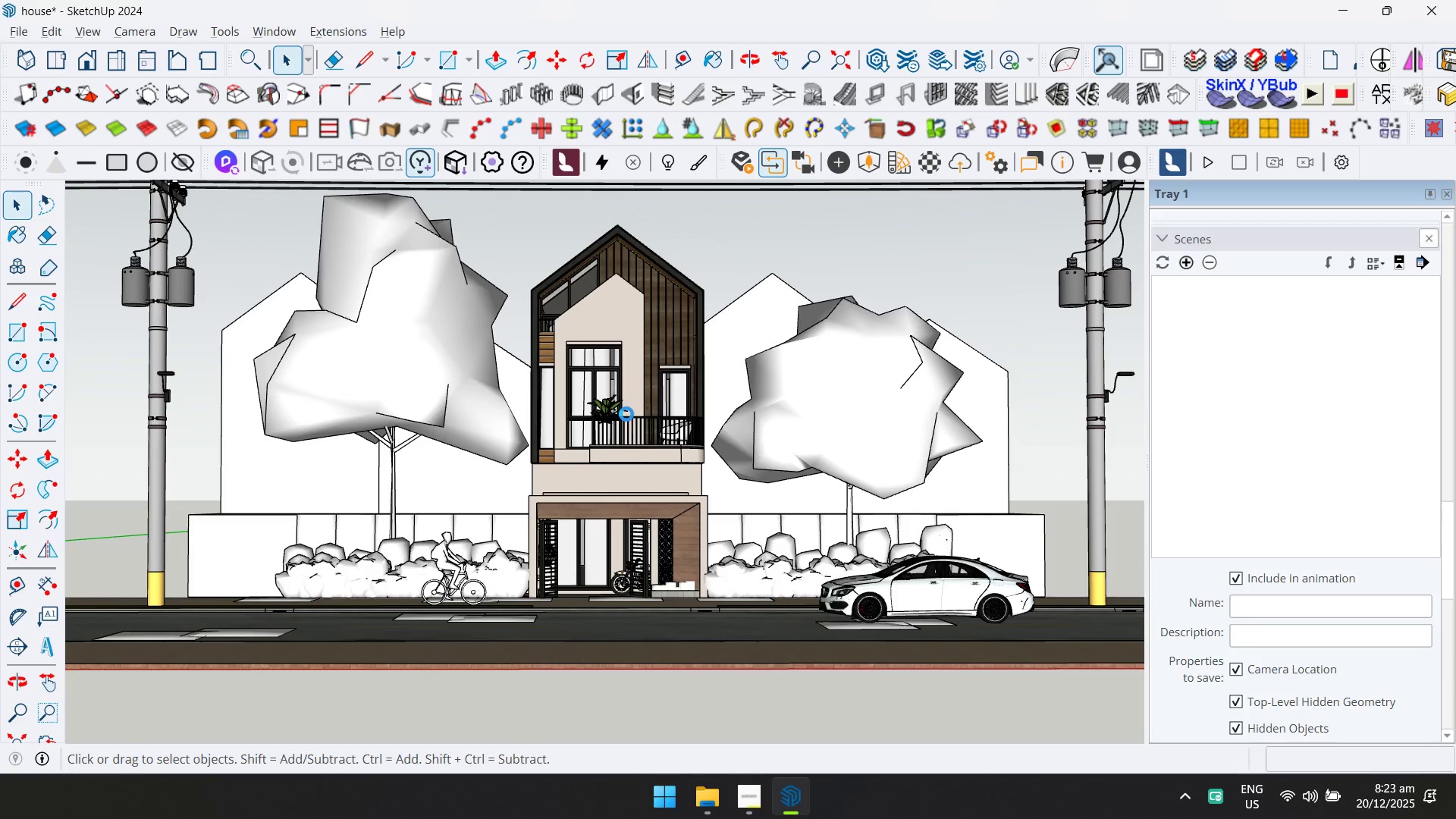 
key(Alt+AltLeft)
 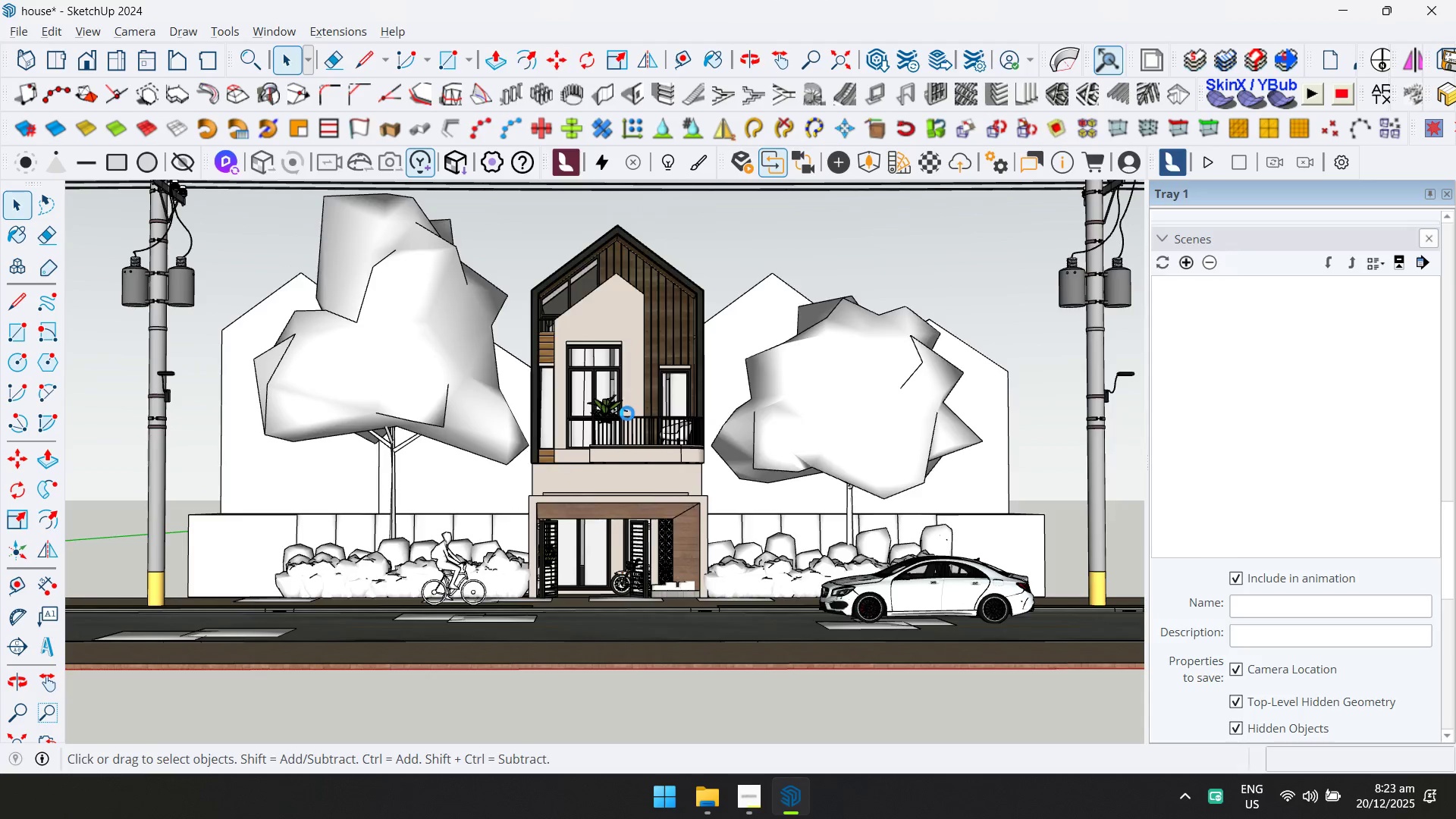 
key(Alt+Tab)